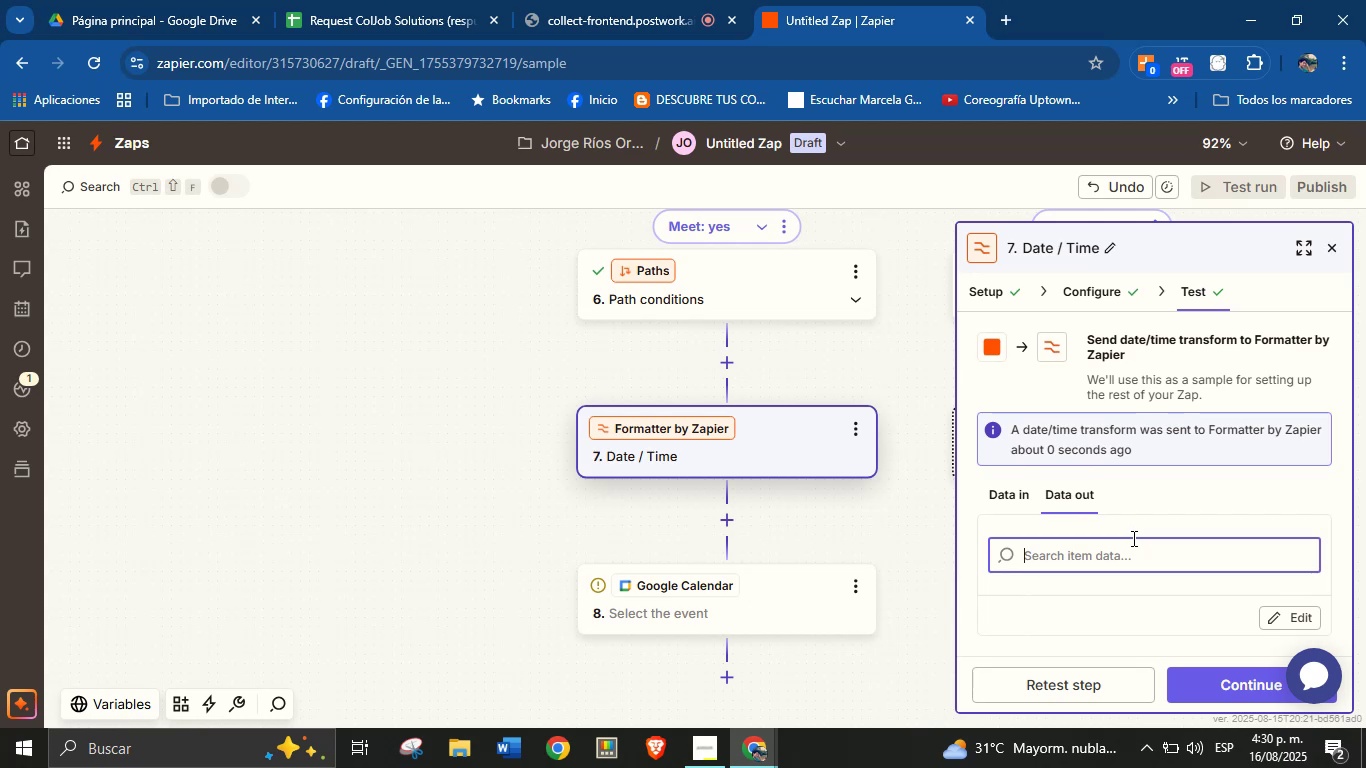 
left_click([762, 613])
 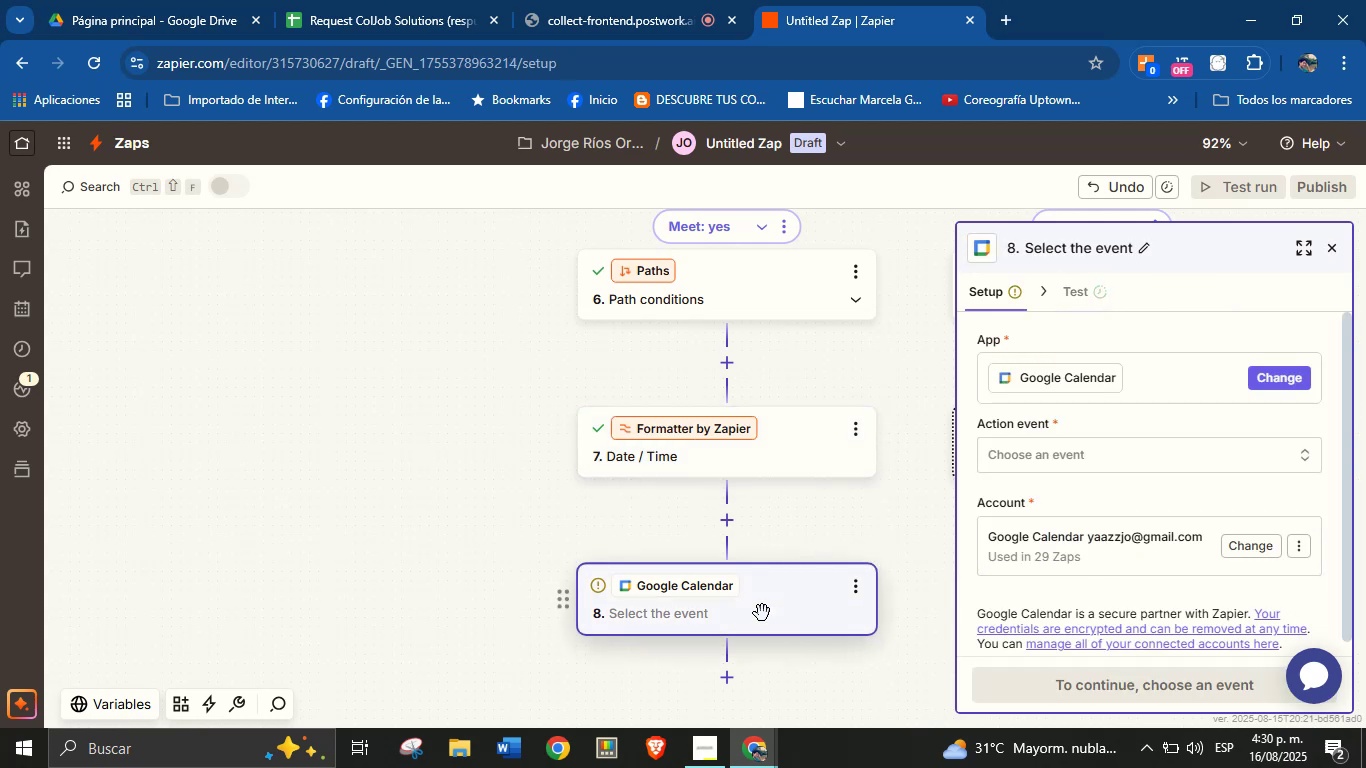 
wait(9.3)
 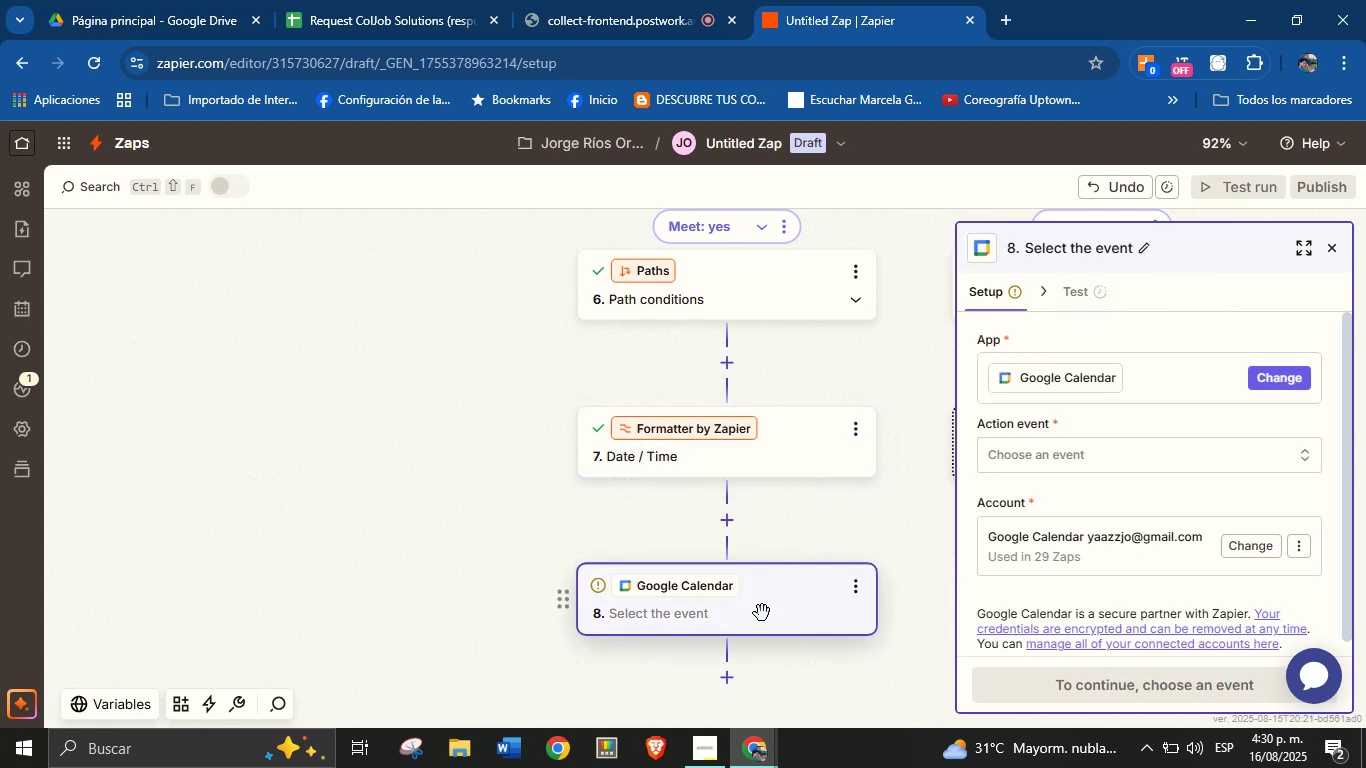 
left_click([723, 516])
 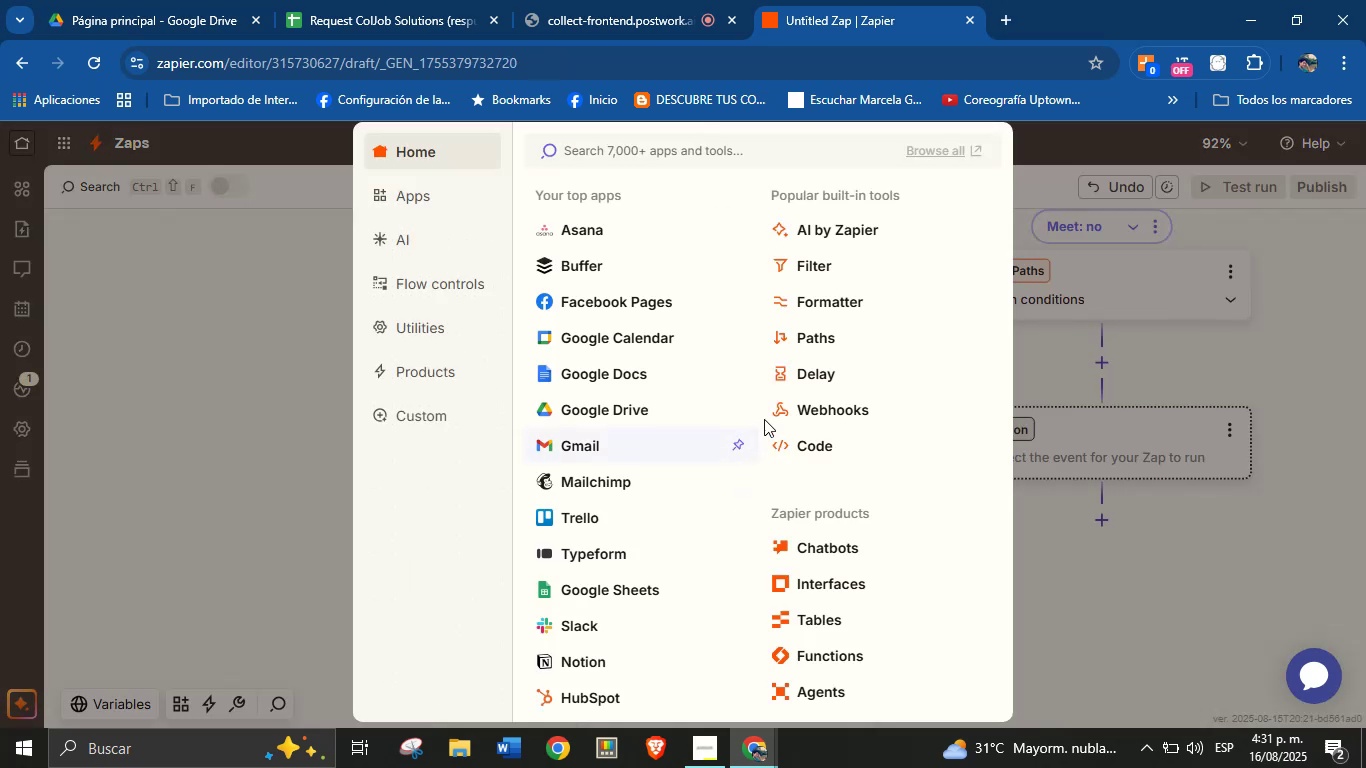 
left_click([825, 301])
 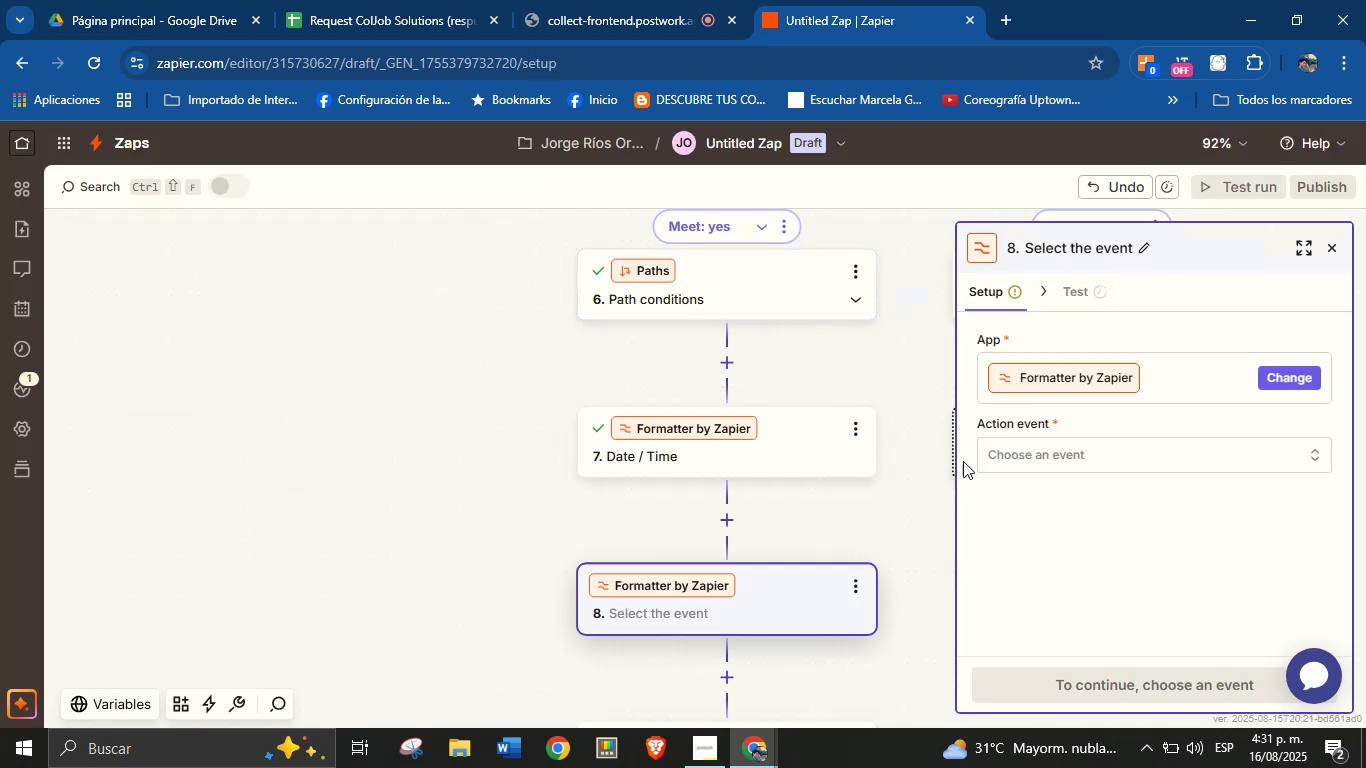 
left_click([1091, 455])
 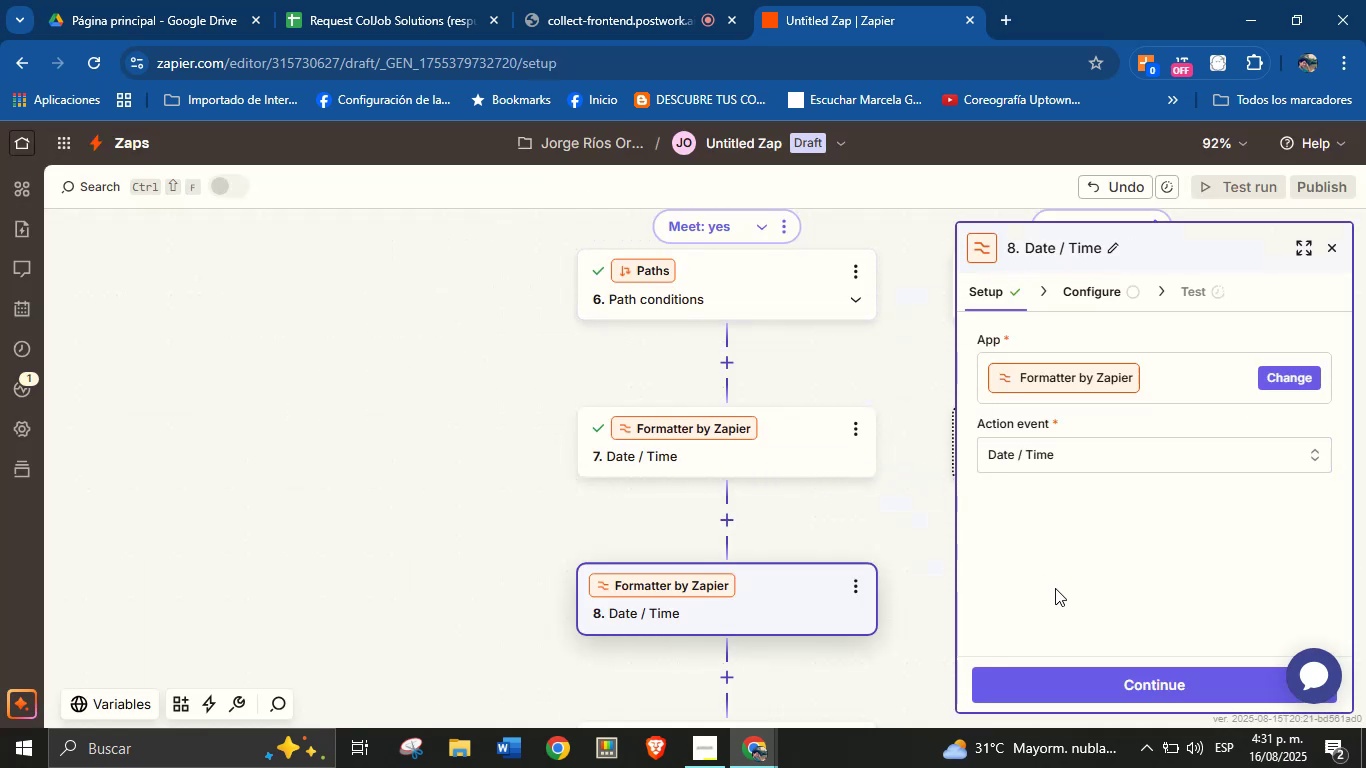 
wait(5.41)
 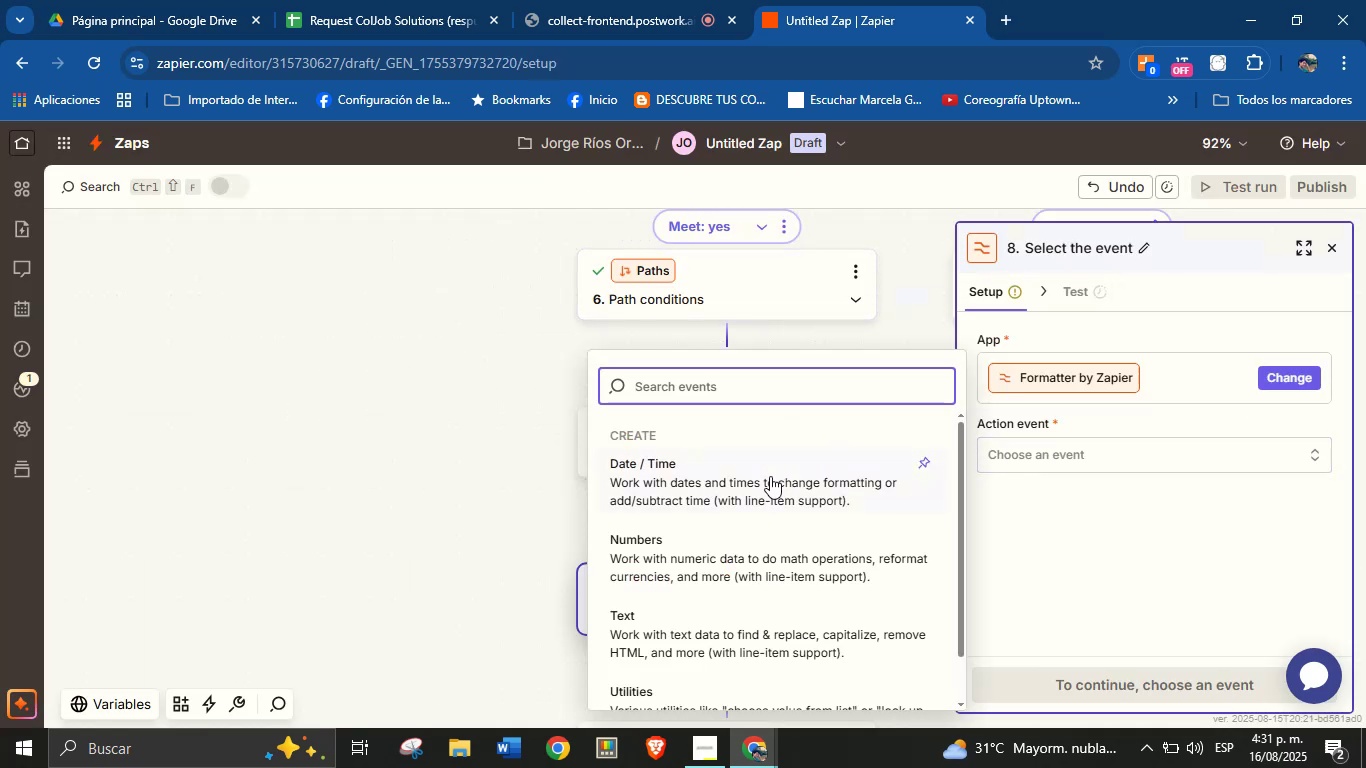 
left_click([1114, 678])
 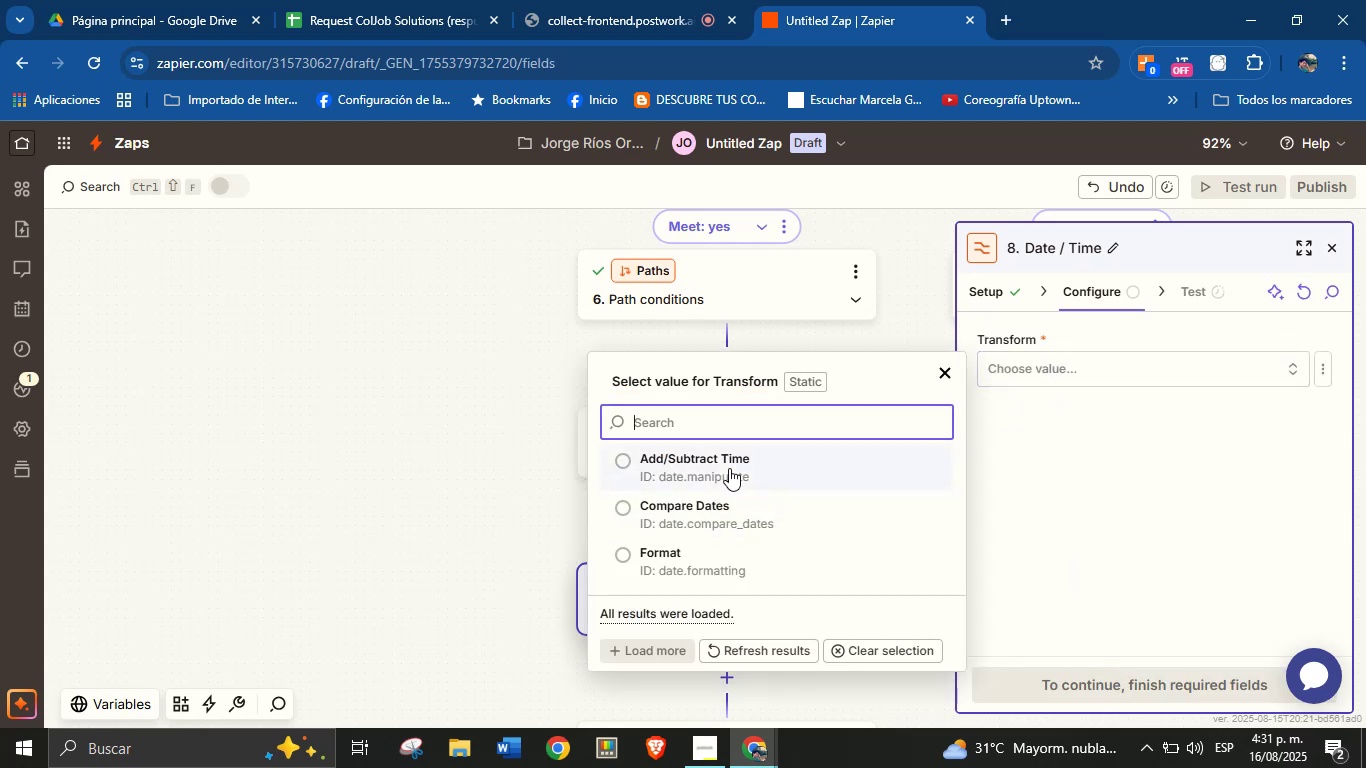 
wait(8.31)
 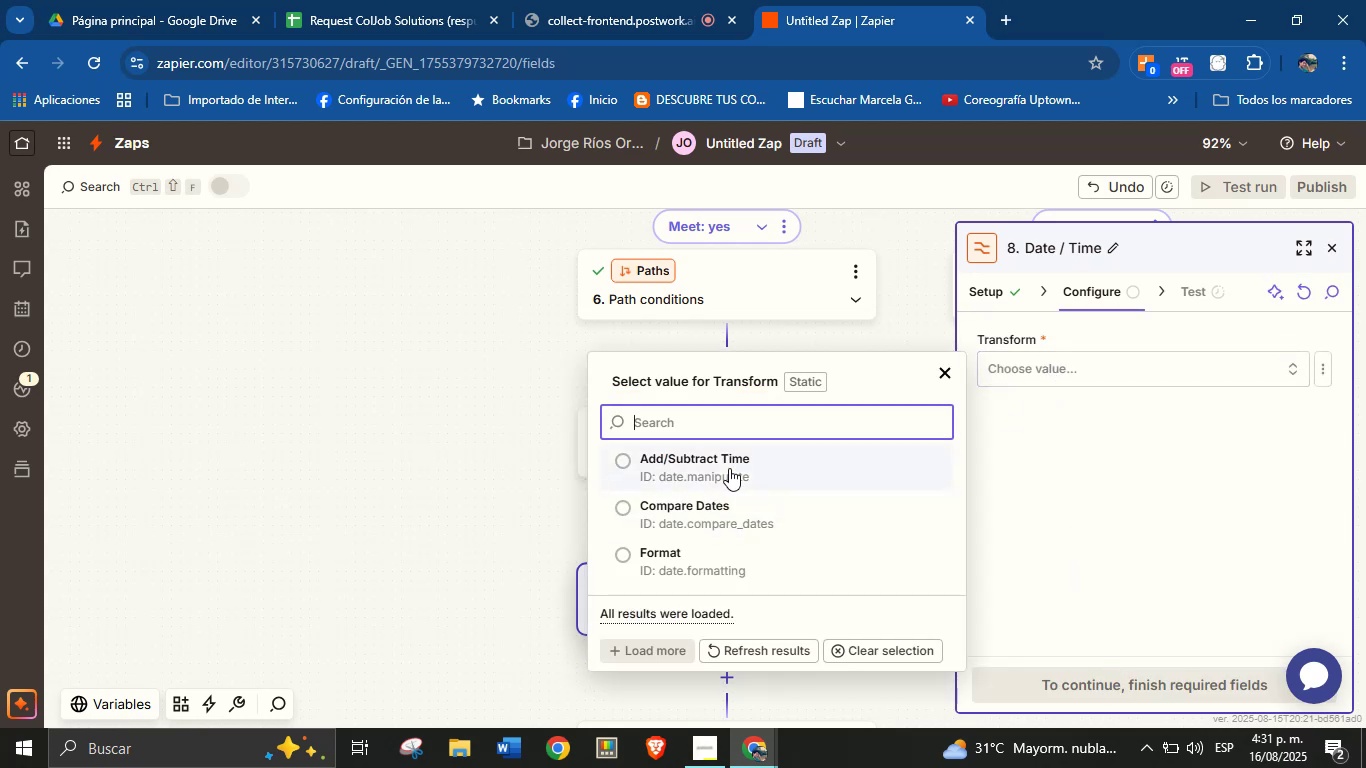 
left_click([741, 453])
 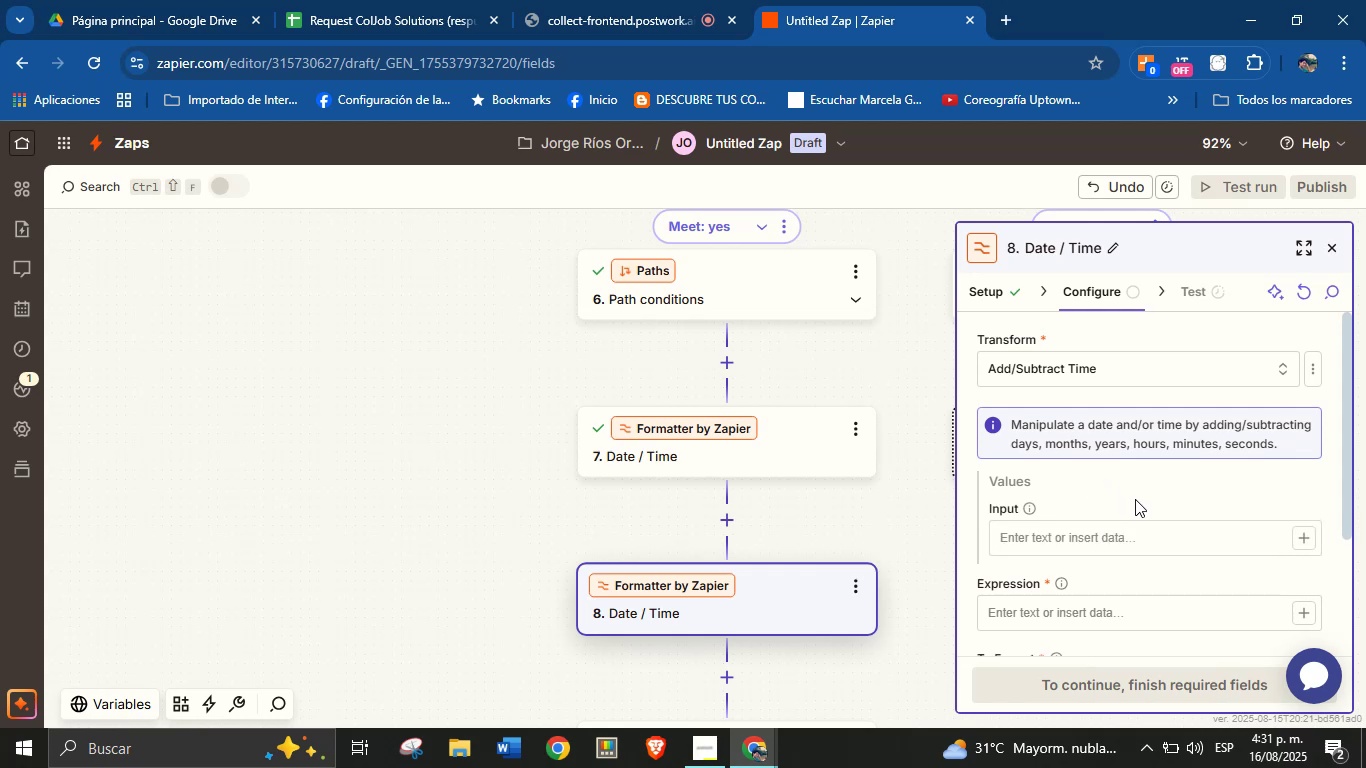 
left_click([1183, 504])
 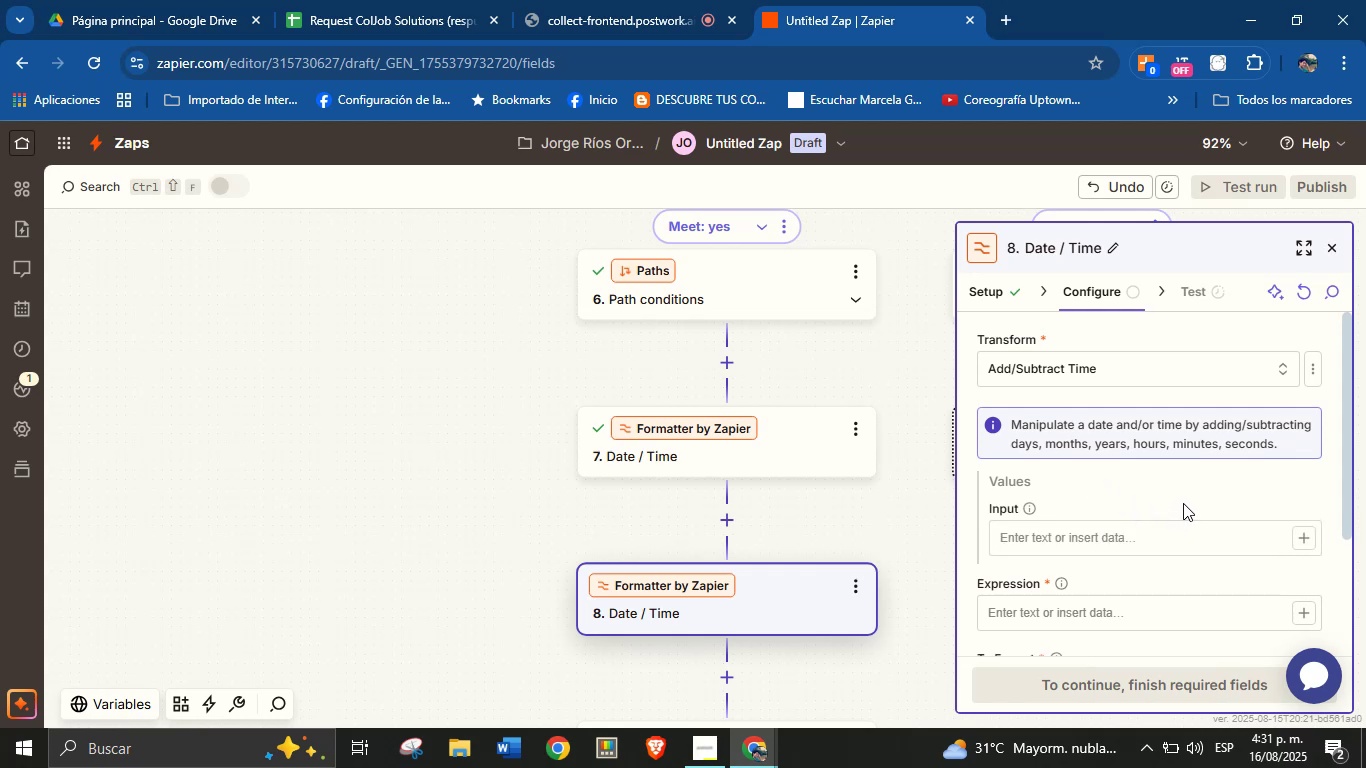 
left_click([1303, 540])
 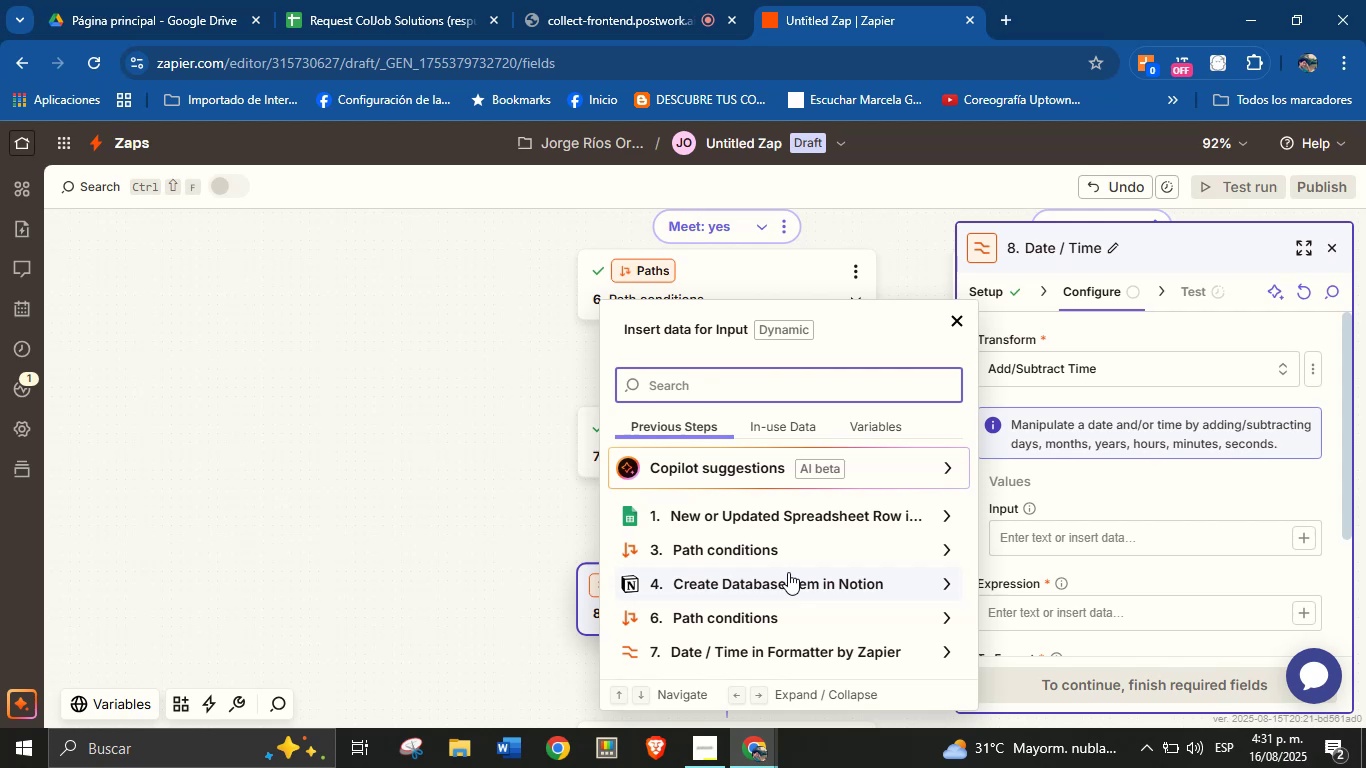 
wait(10.48)
 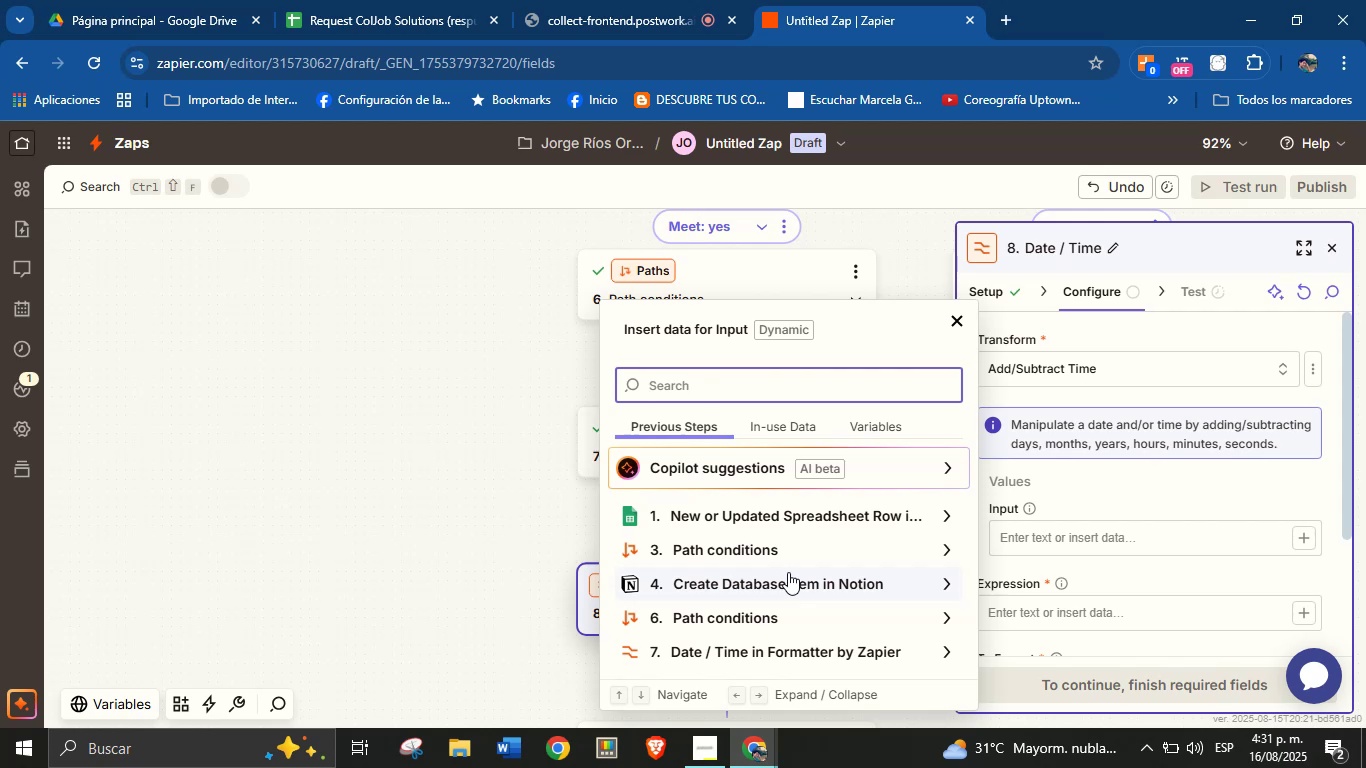 
type(meet)
 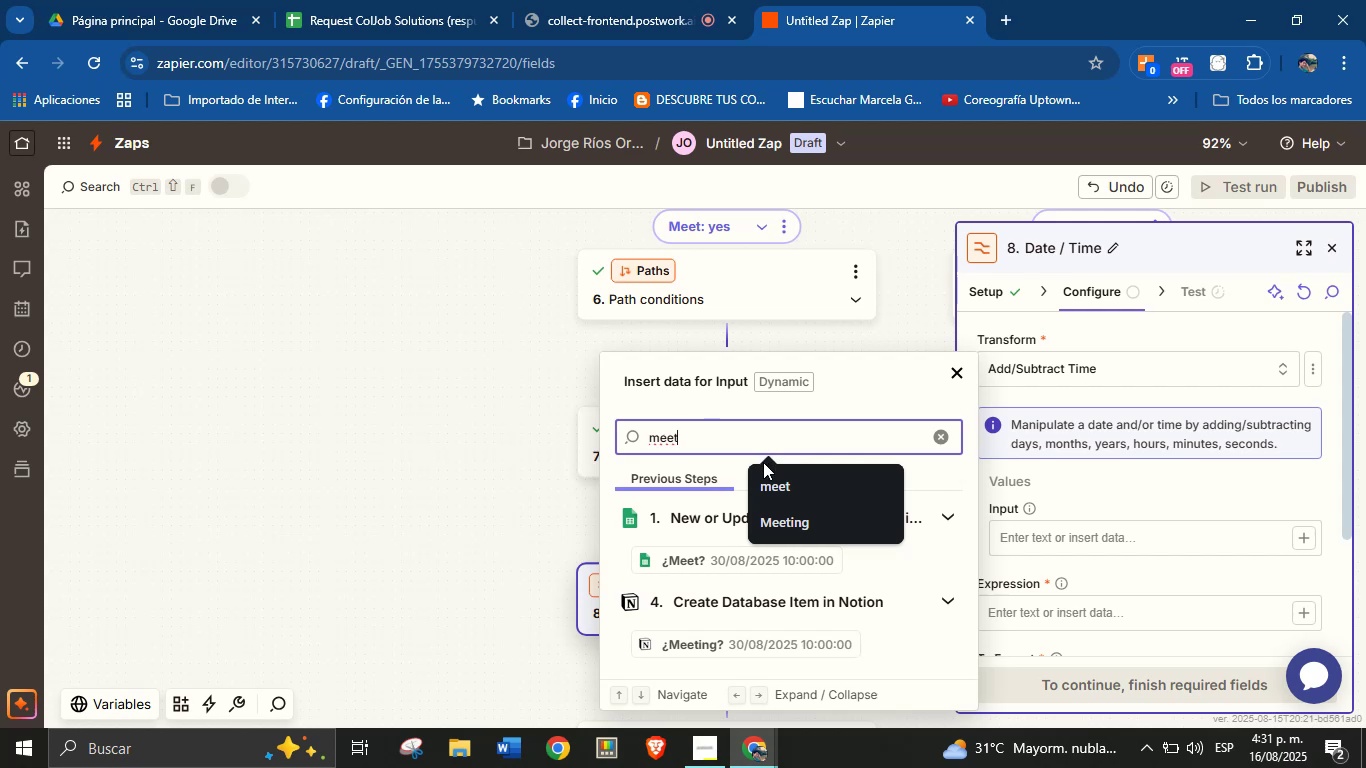 
wait(6.0)
 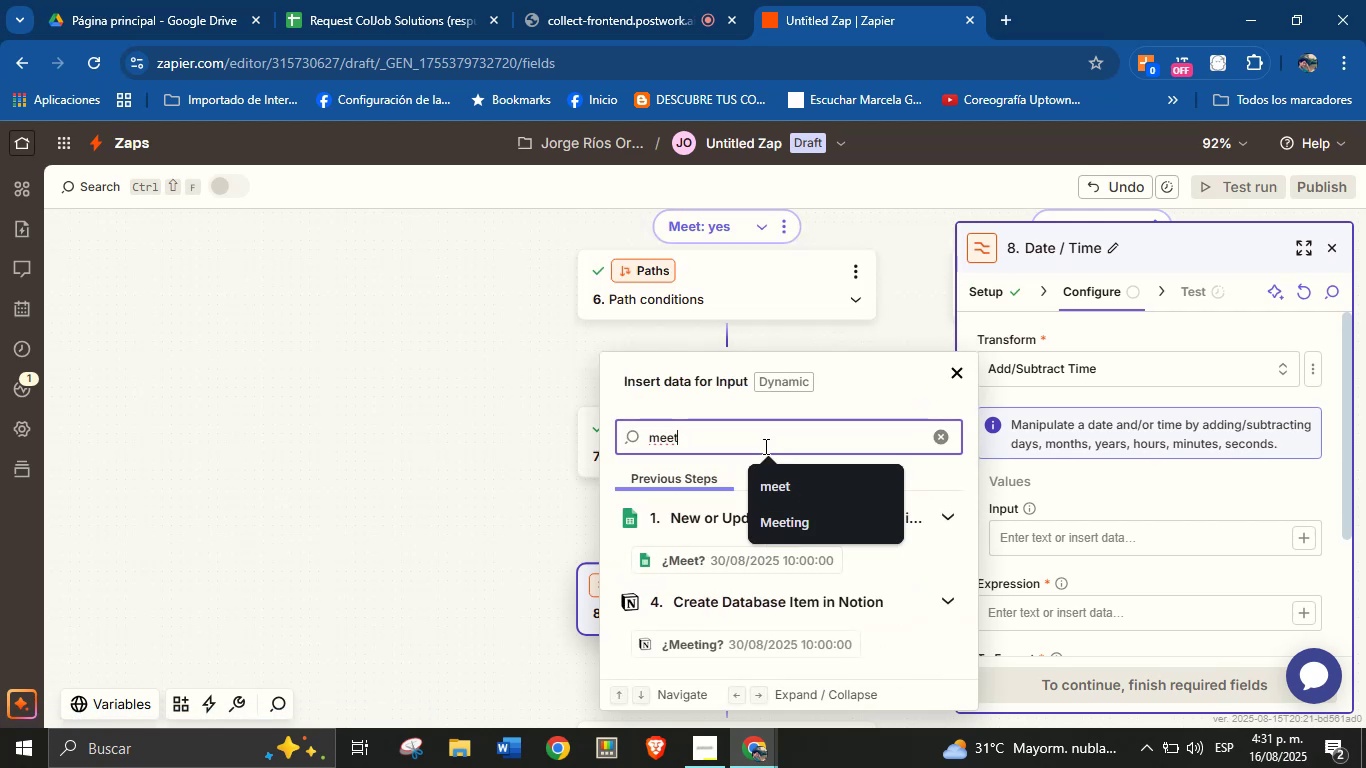 
left_click([748, 648])
 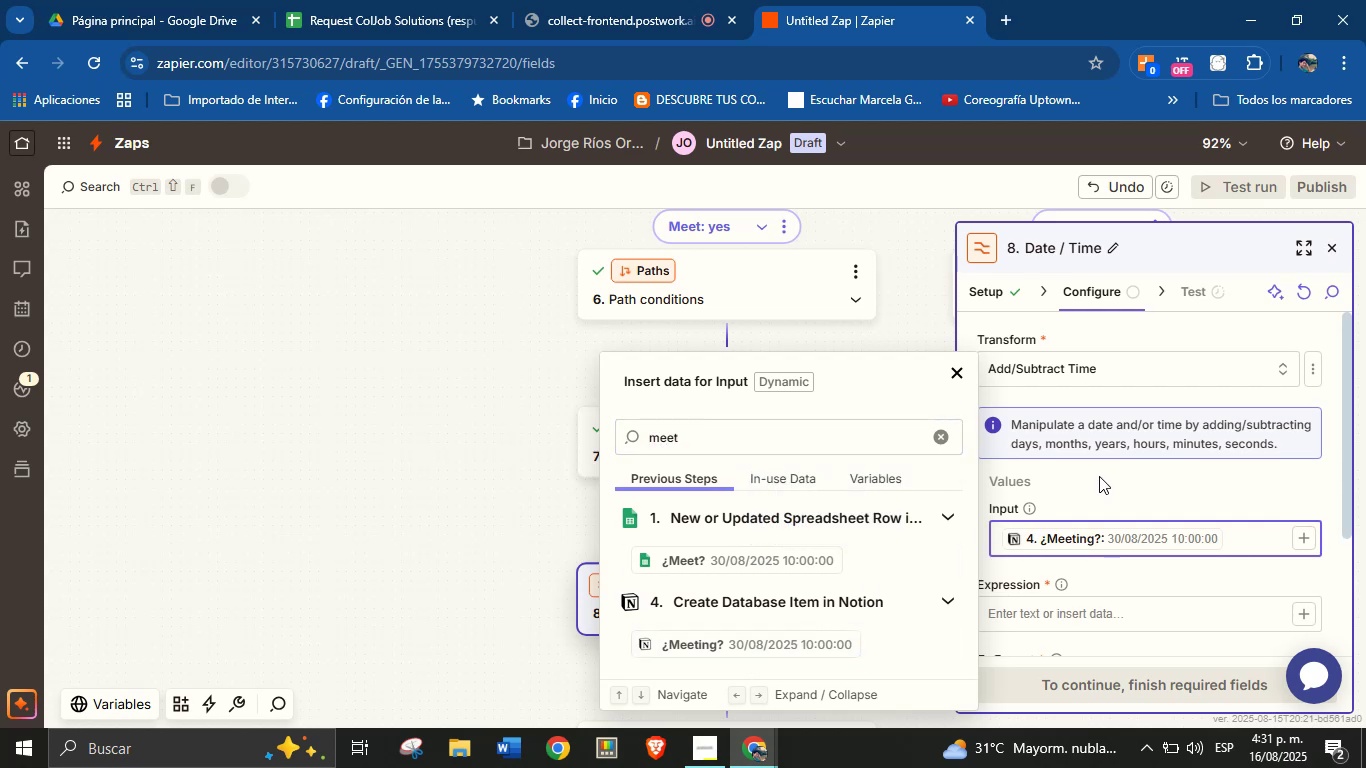 
left_click([1104, 482])
 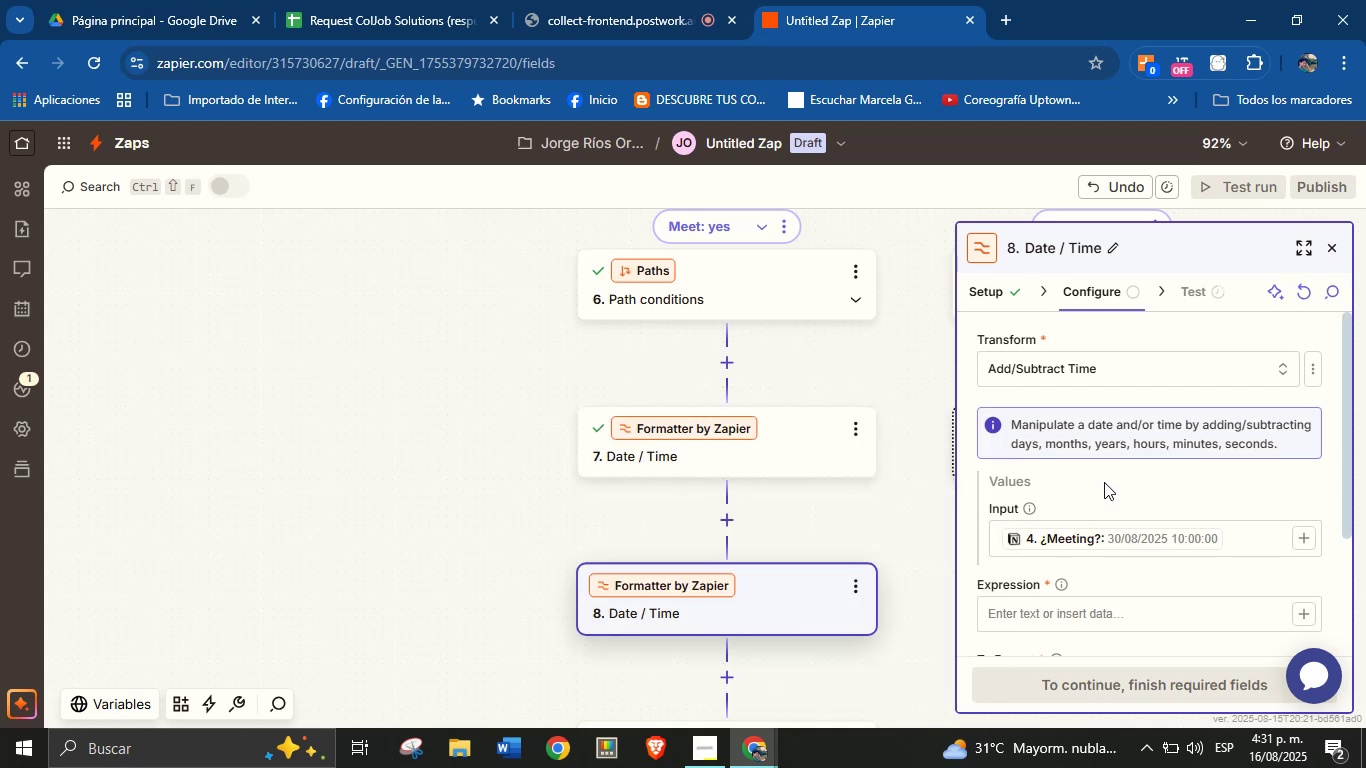 
scroll: coordinate [1104, 482], scroll_direction: up, amount: 1.0
 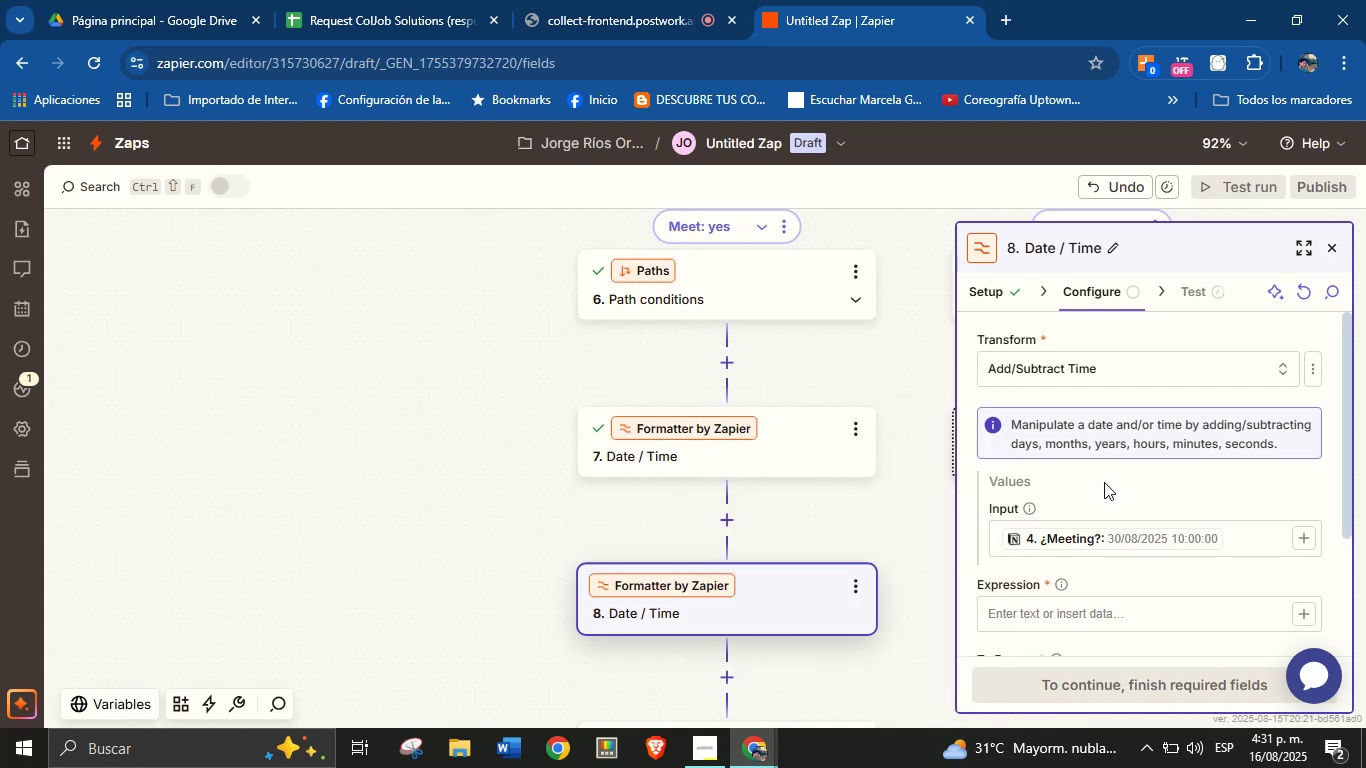 
scroll: coordinate [1104, 482], scroll_direction: down, amount: 1.0
 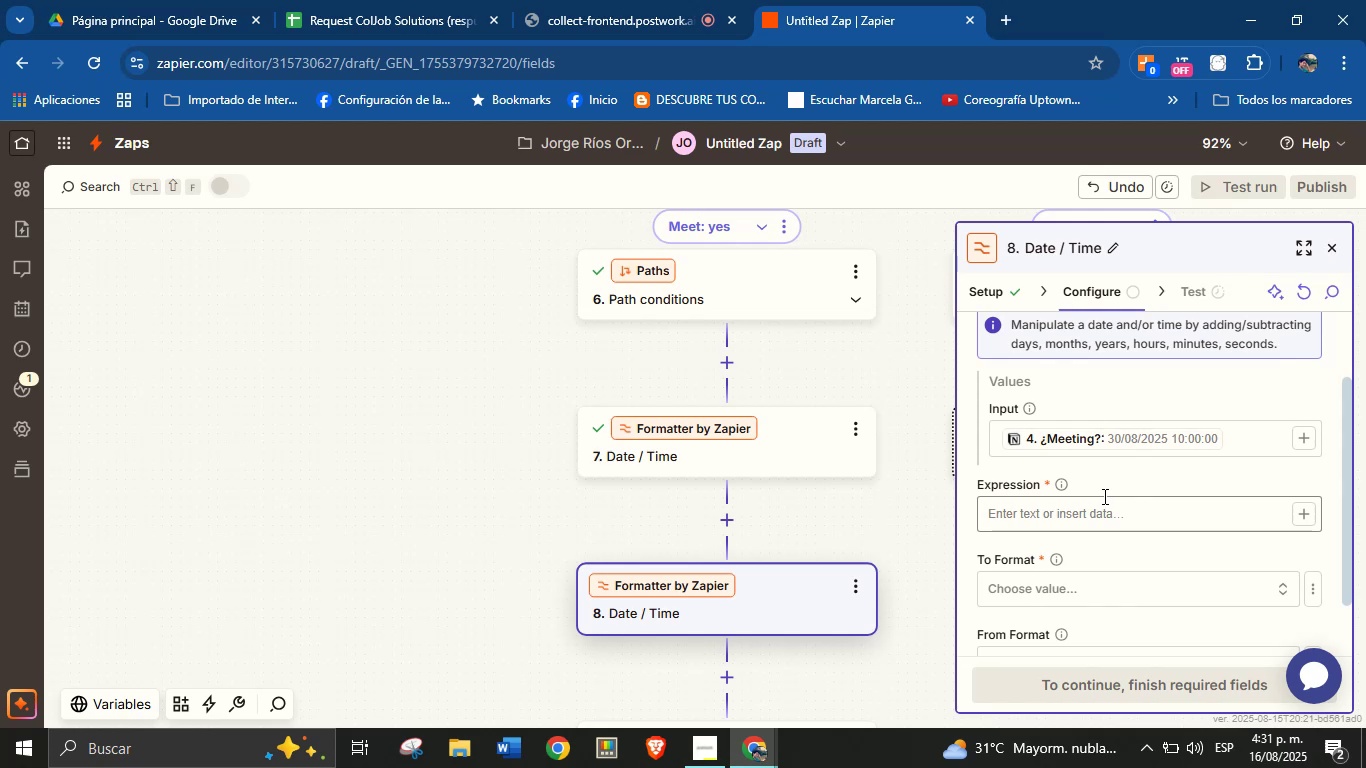 
wait(9.19)
 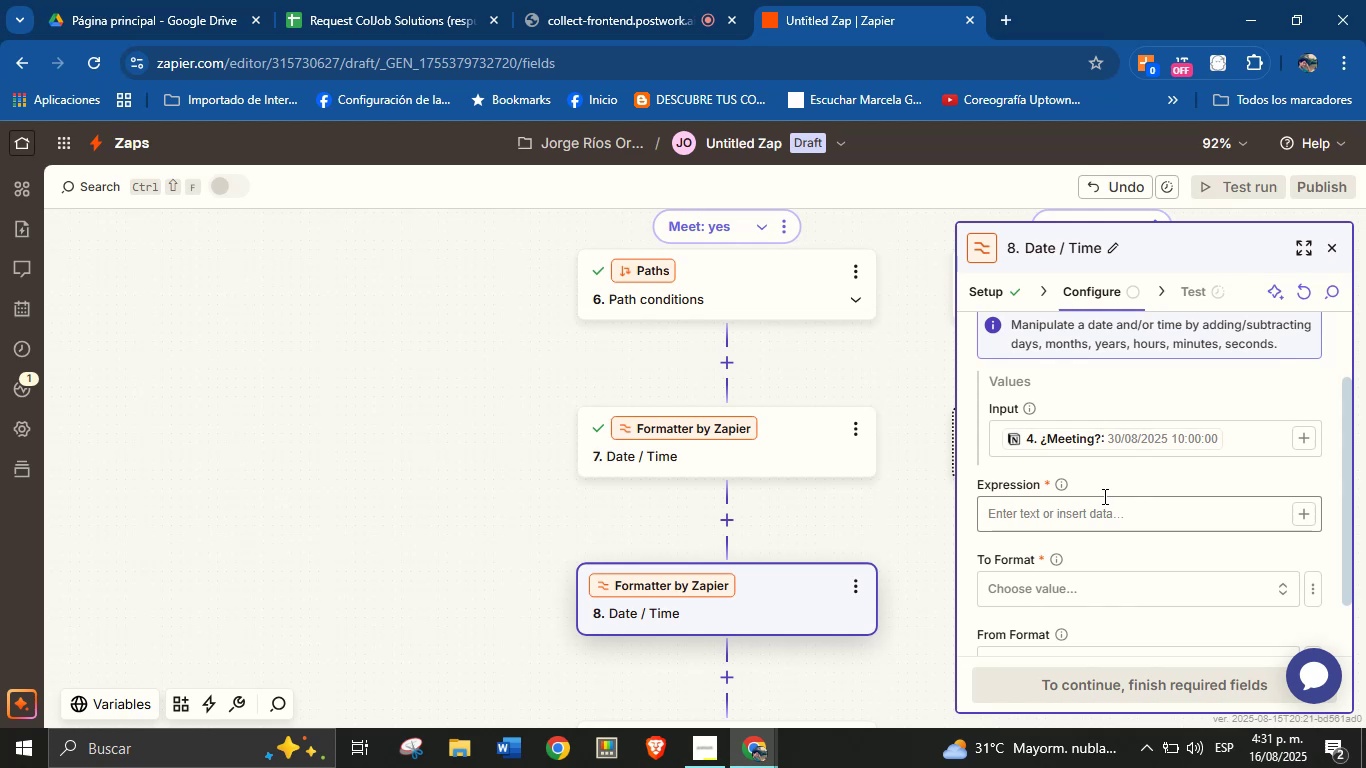 
left_click([1094, 512])
 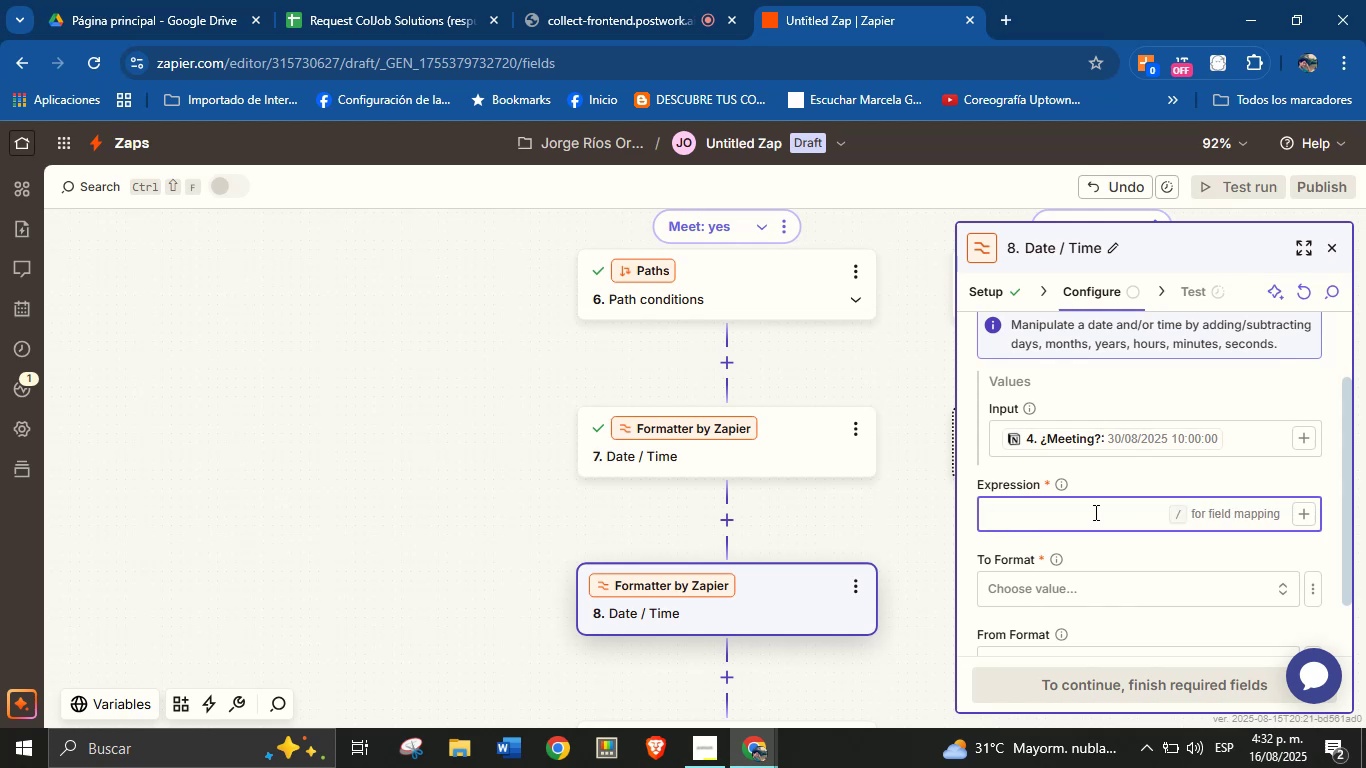 
type(1 )
key(Backspace)
key(Backspace)
type(=q)
key(Backspace)
type(1 hour)
 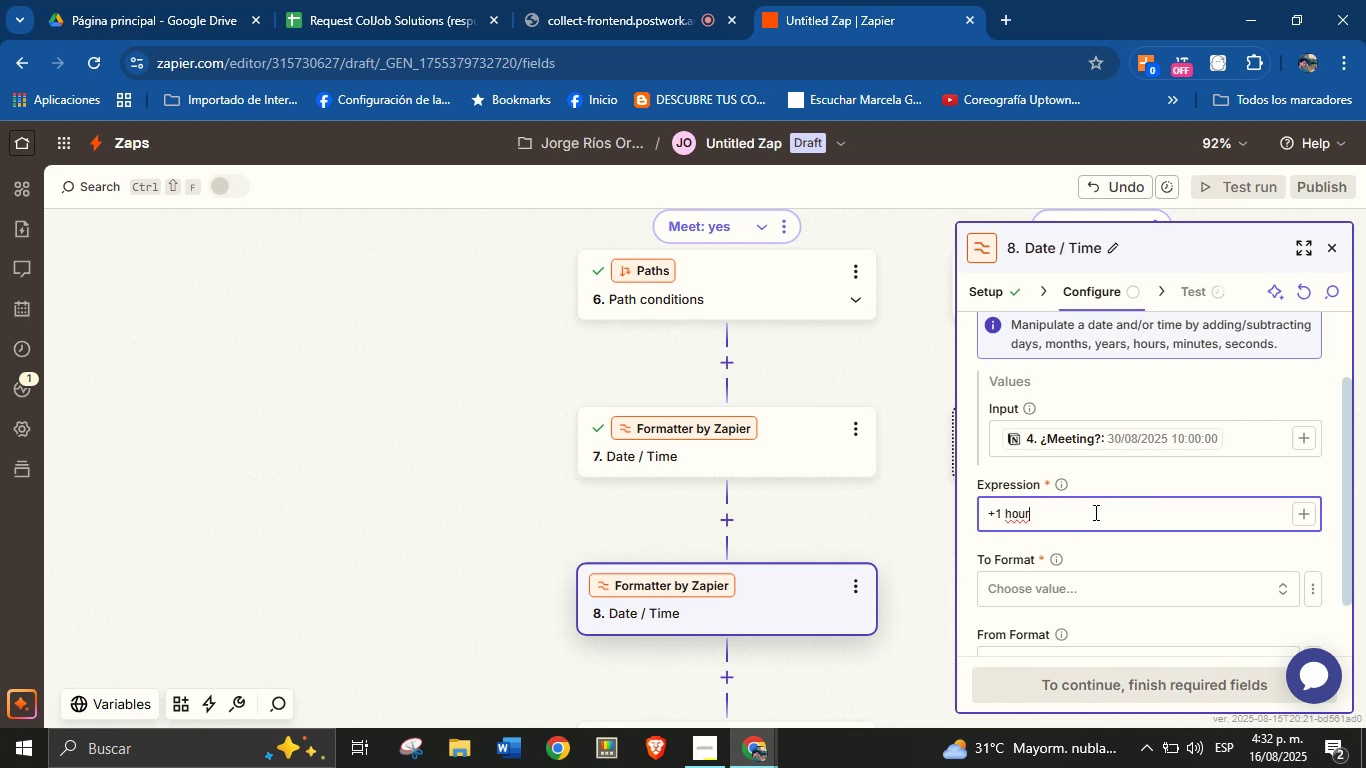 
left_click([1151, 551])
 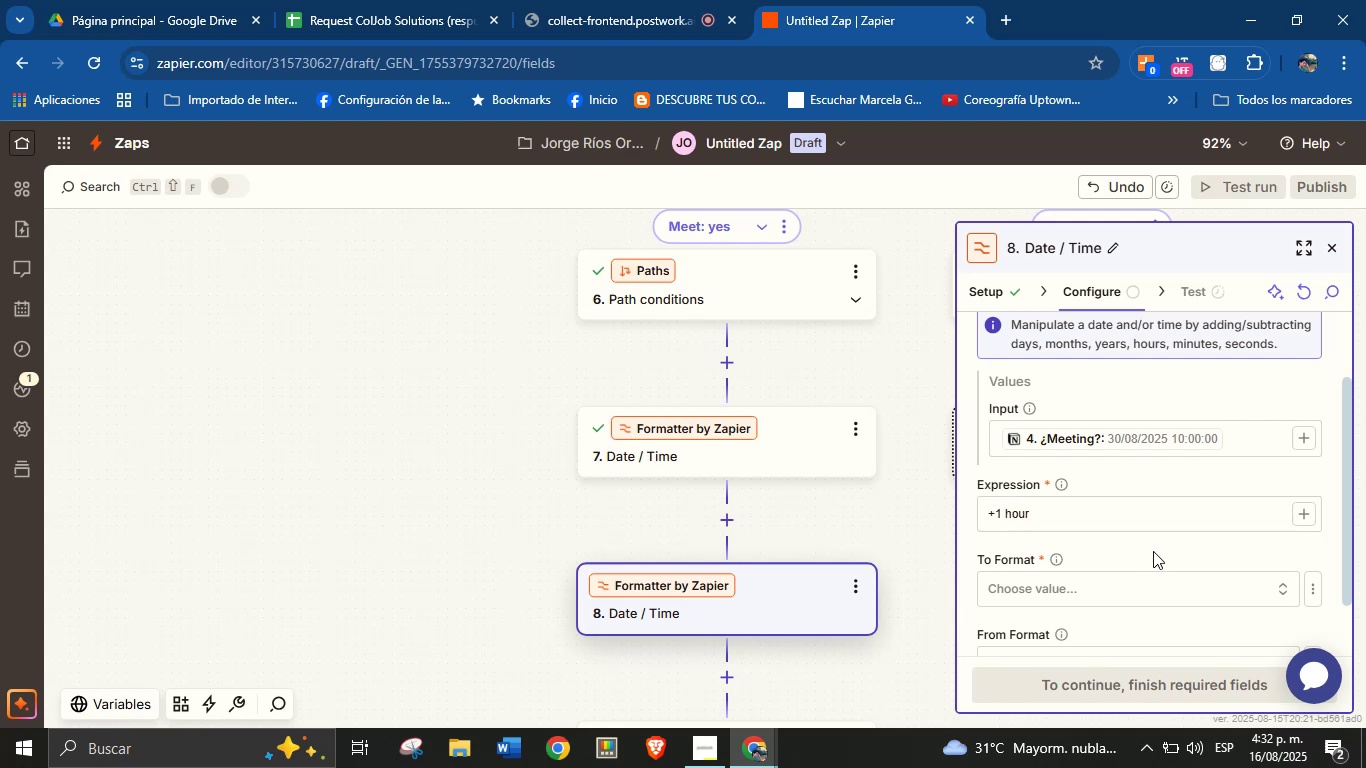 
scroll: coordinate [1148, 473], scroll_direction: down, amount: 1.0
 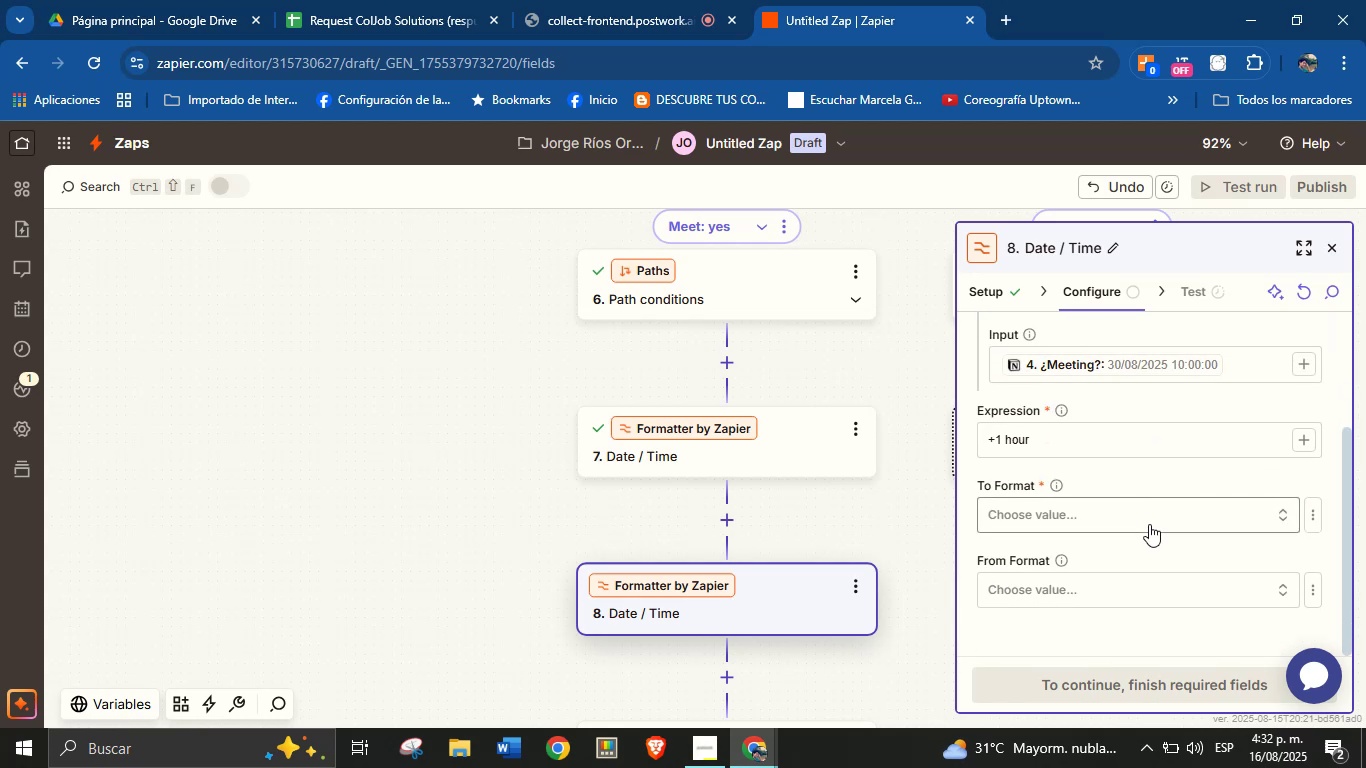 
left_click([1155, 514])
 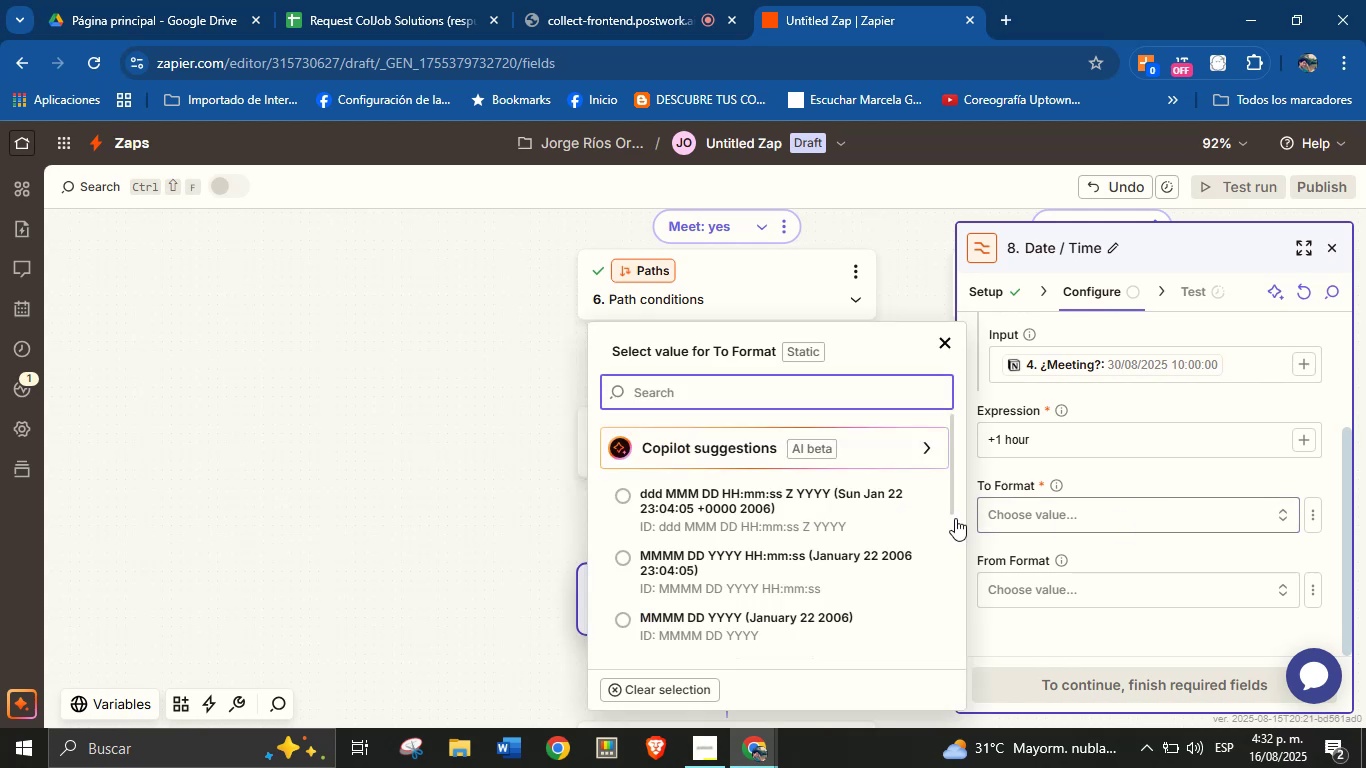 
scroll: coordinate [858, 529], scroll_direction: down, amount: 1.0
 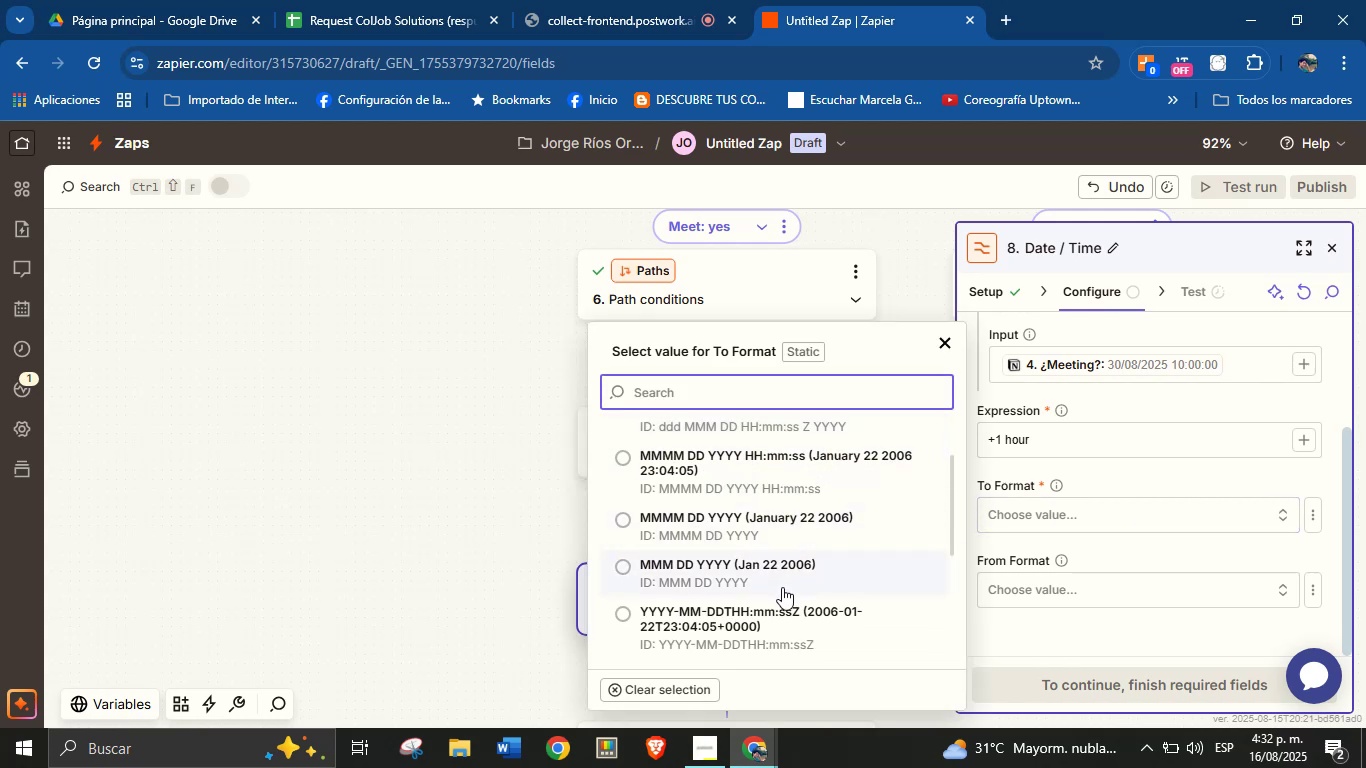 
left_click([783, 607])
 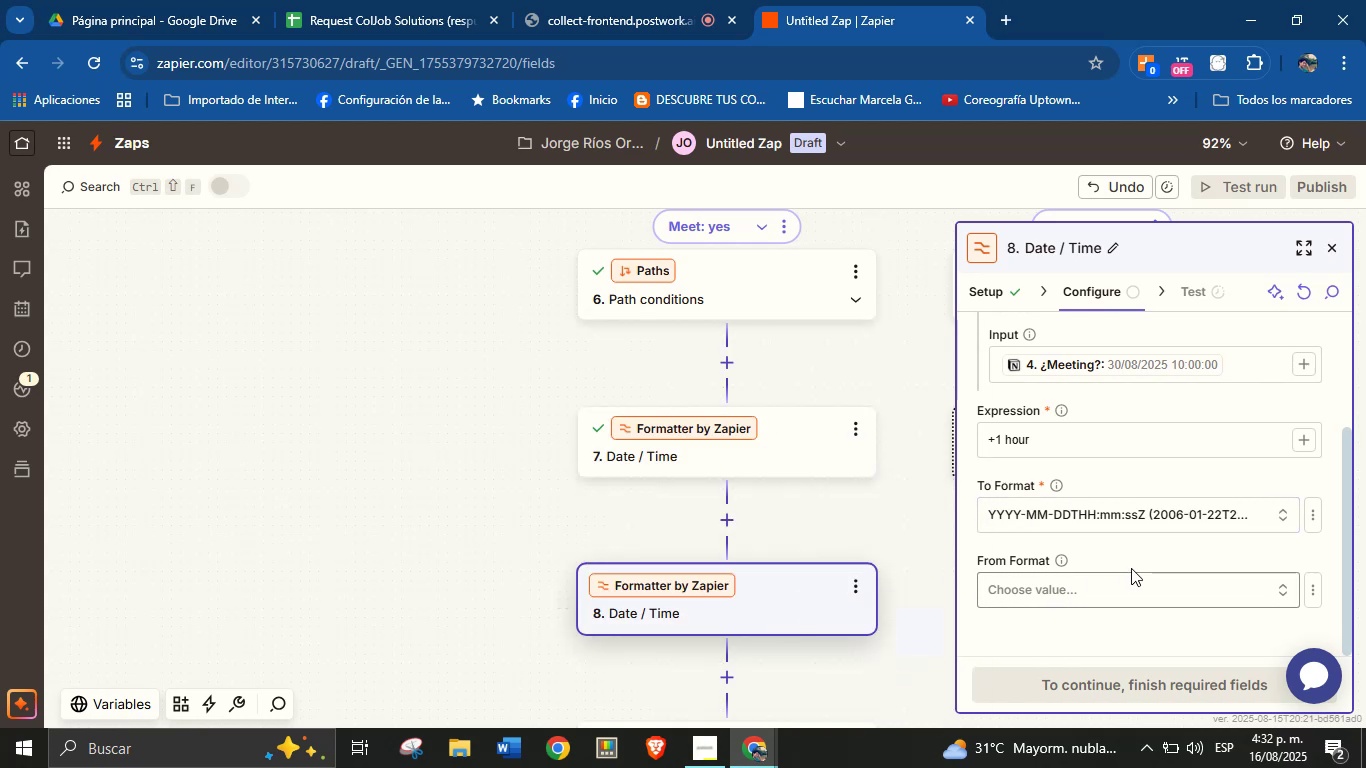 
left_click([1142, 555])
 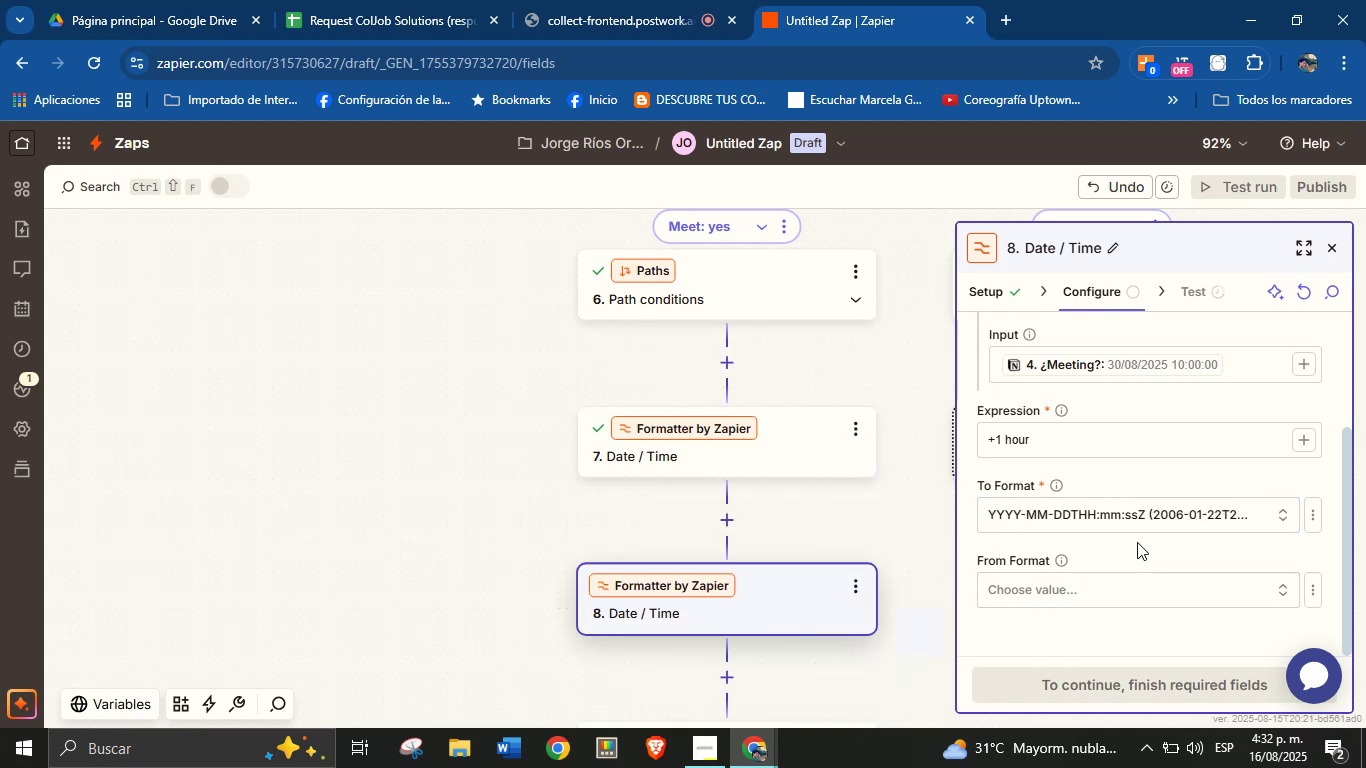 
scroll: coordinate [1130, 521], scroll_direction: down, amount: 1.0
 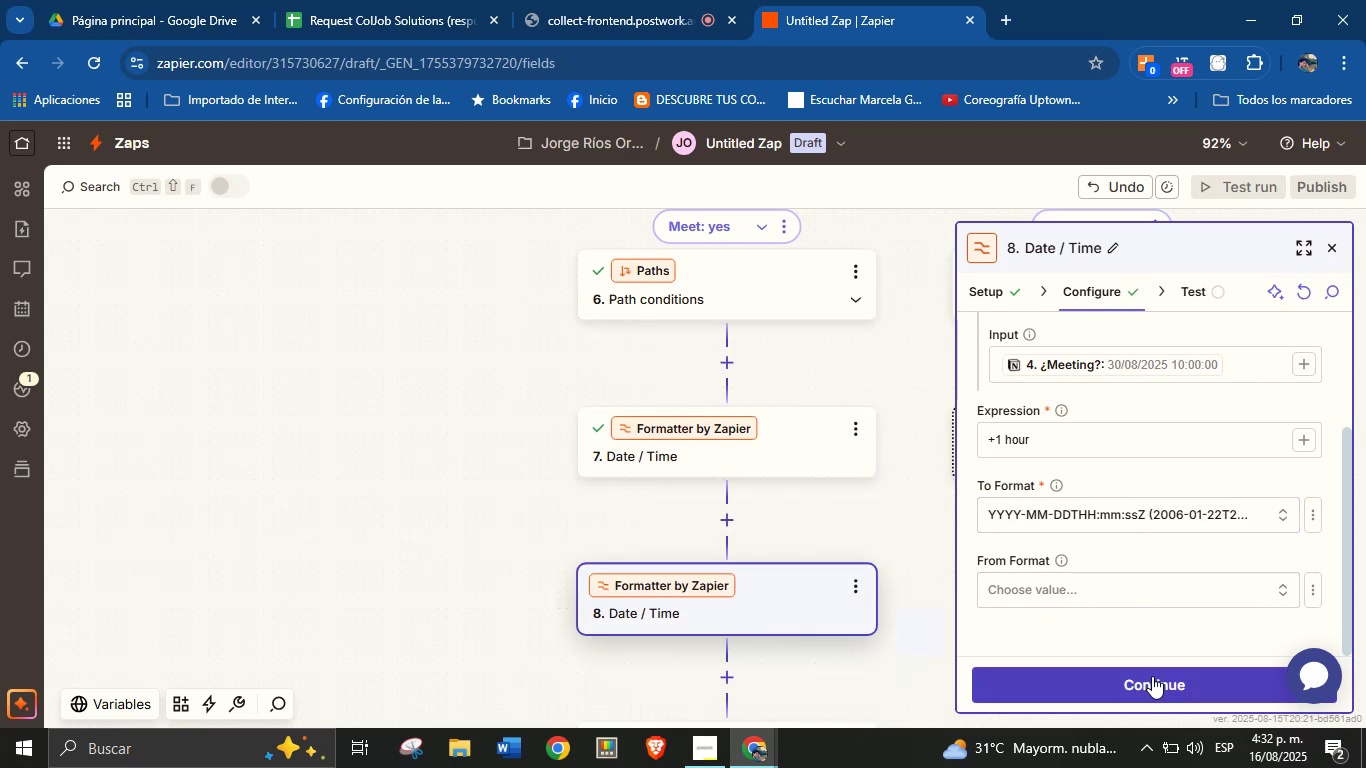 
left_click([1151, 681])
 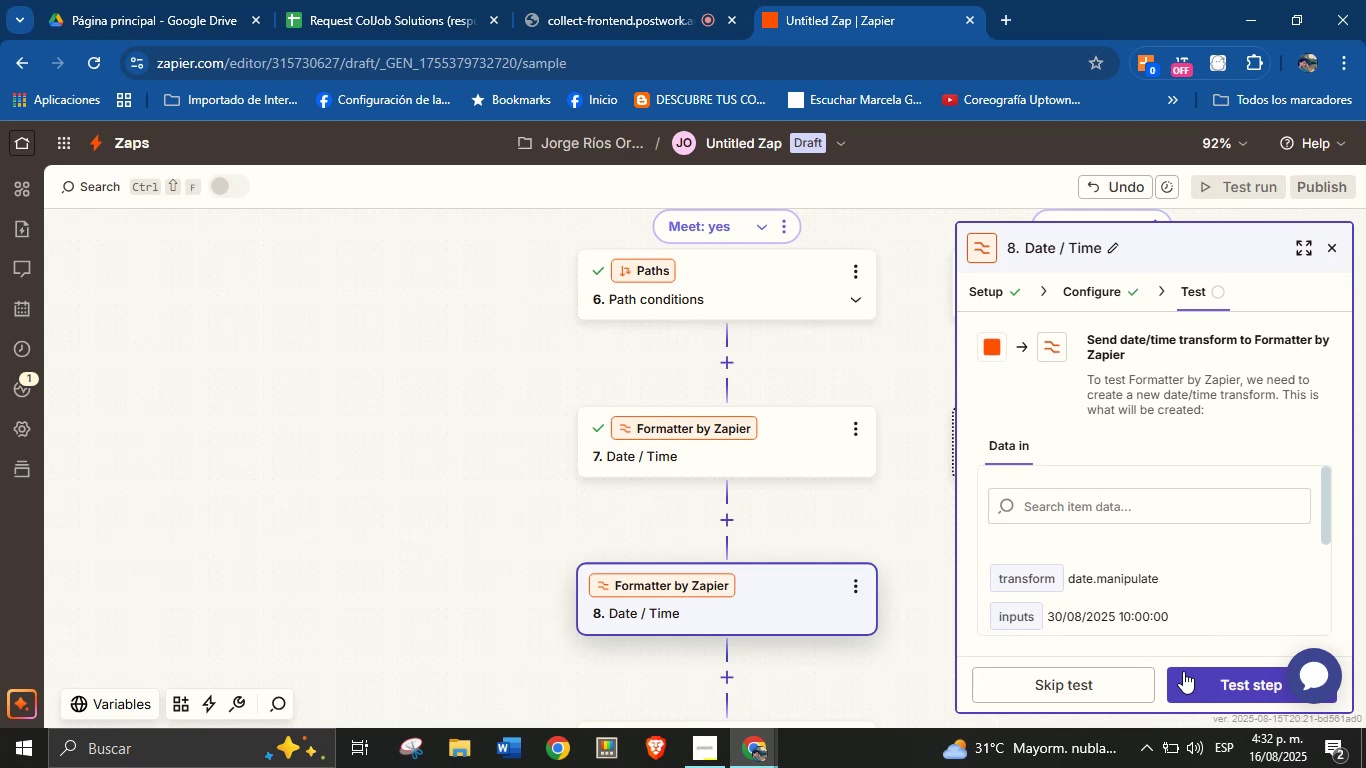 
wait(10.79)
 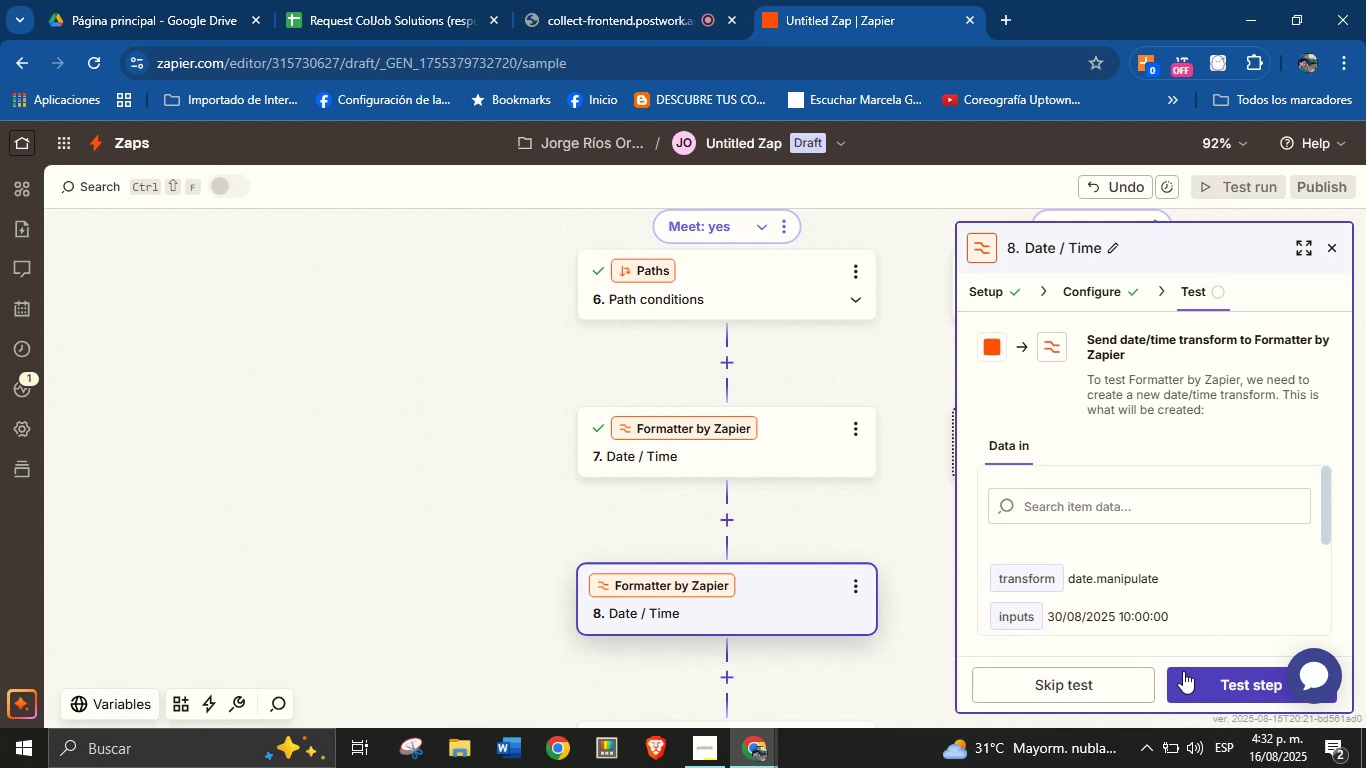 
left_click([1219, 687])
 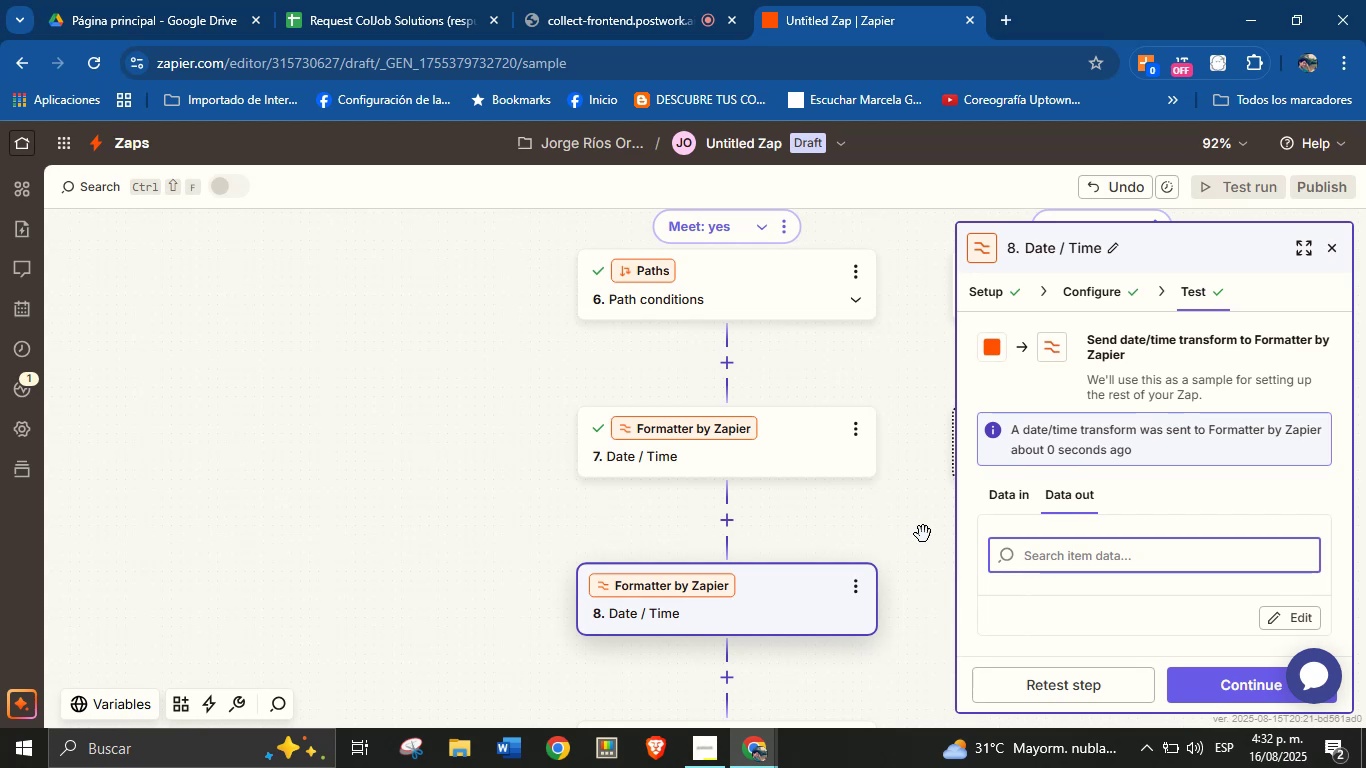 
wait(26.15)
 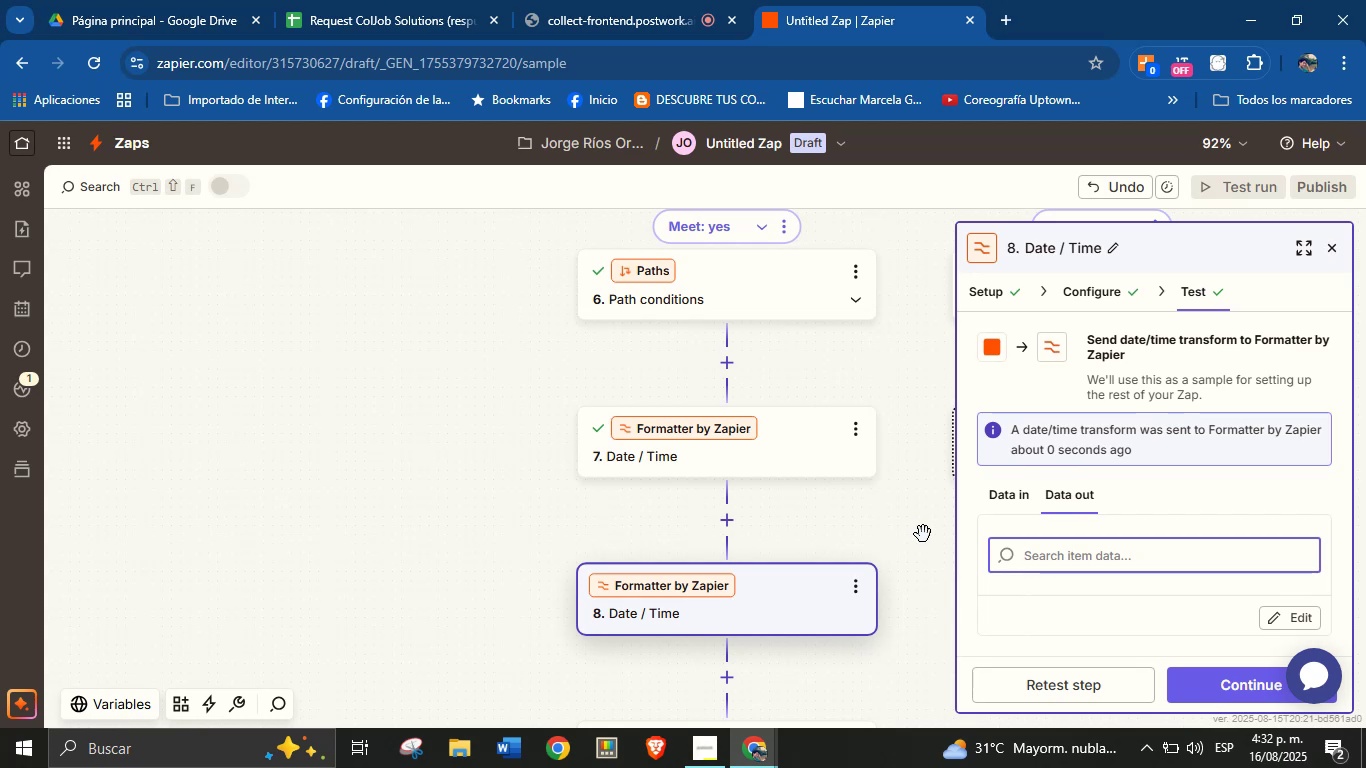 
left_click_drag(start_coordinate=[917, 513], to_coordinate=[890, 458])
 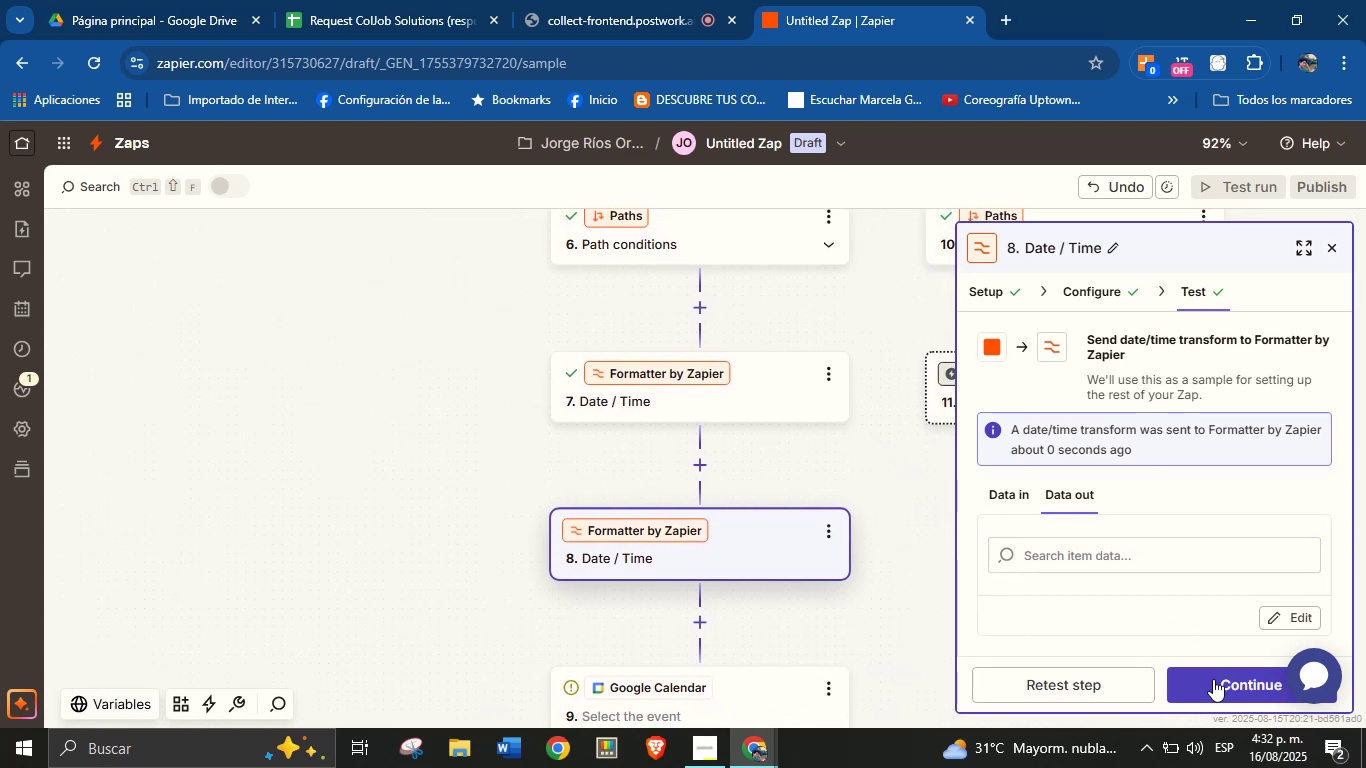 
left_click([1213, 679])
 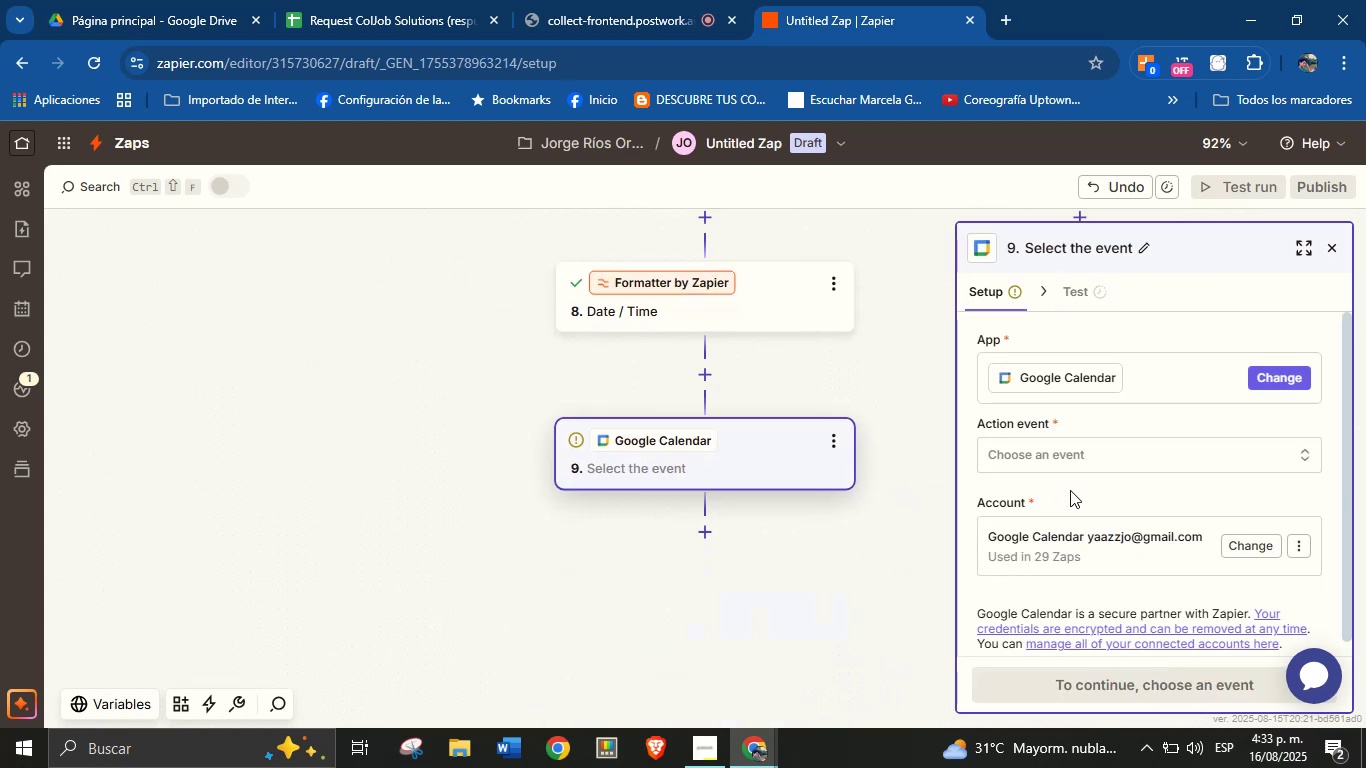 
left_click([1088, 454])
 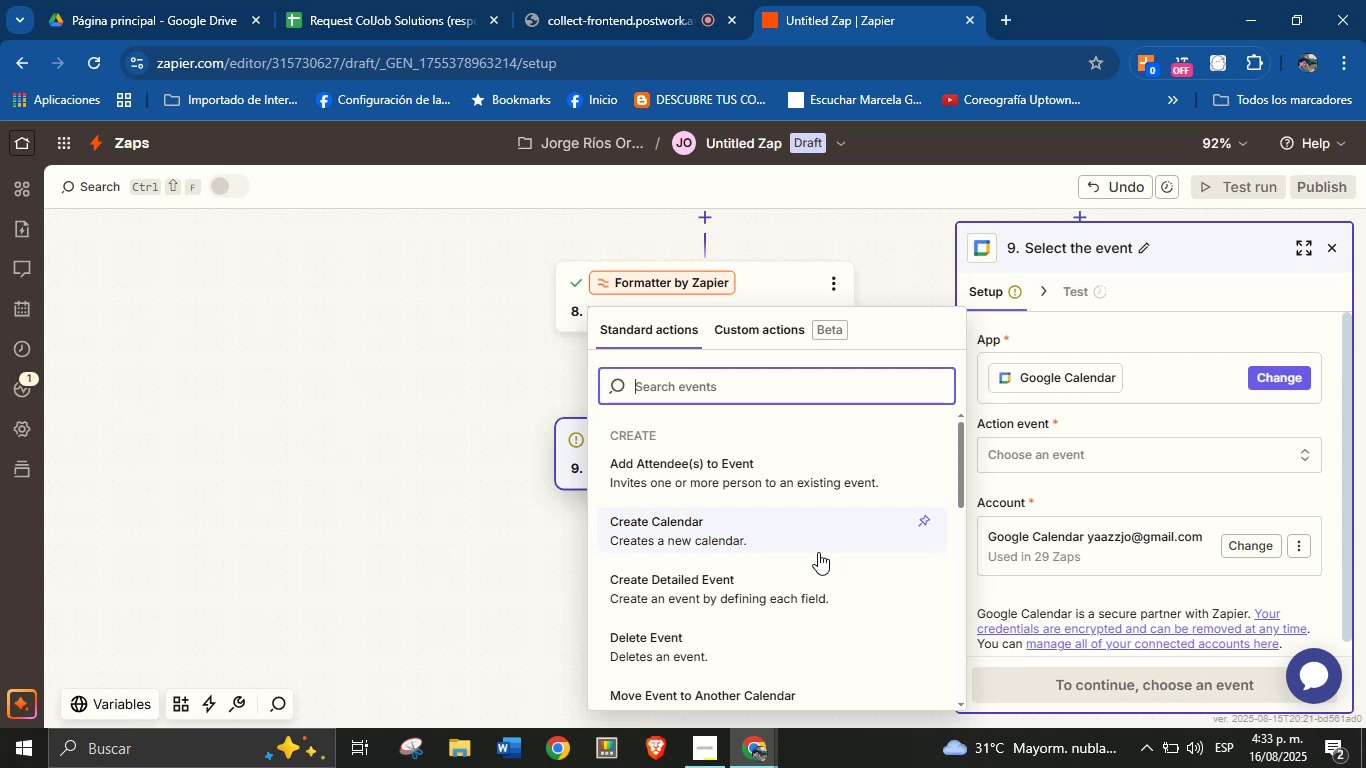 
left_click([783, 587])
 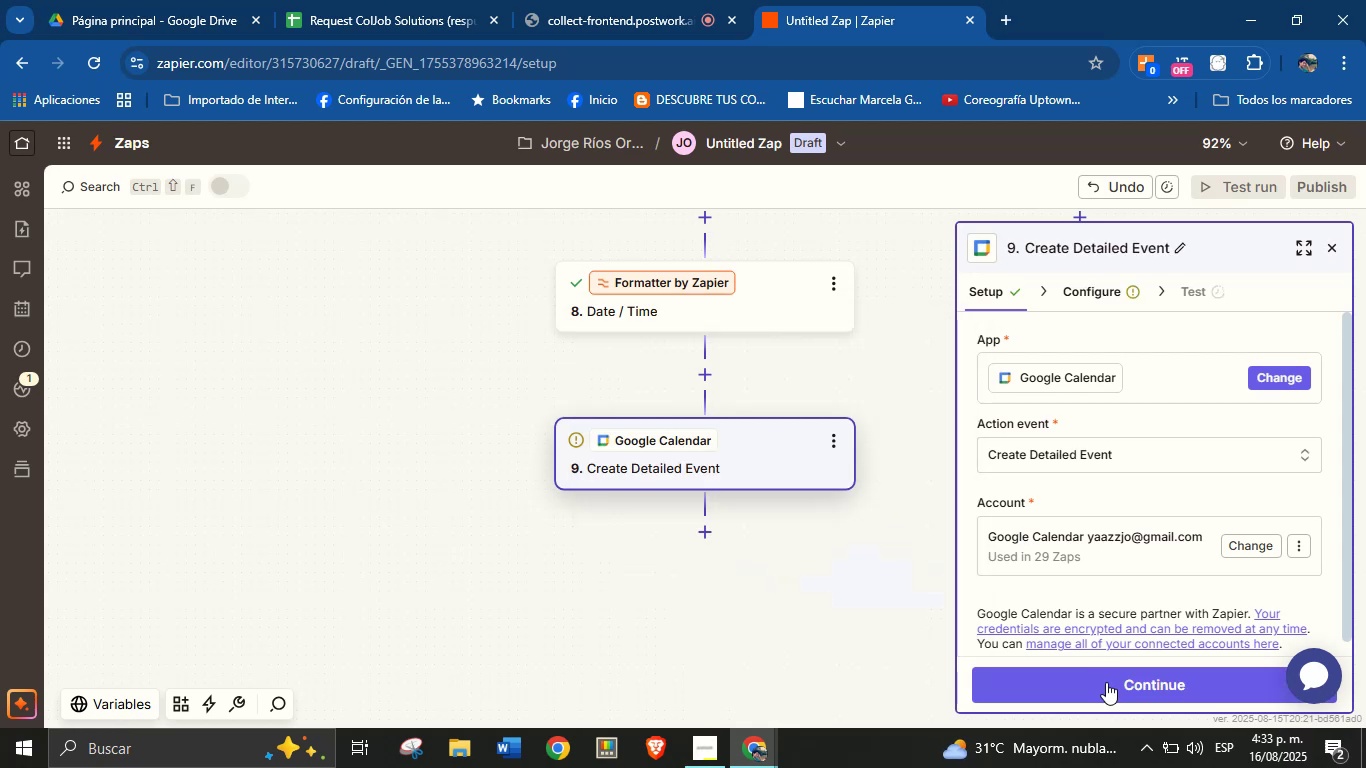 
left_click([1129, 682])
 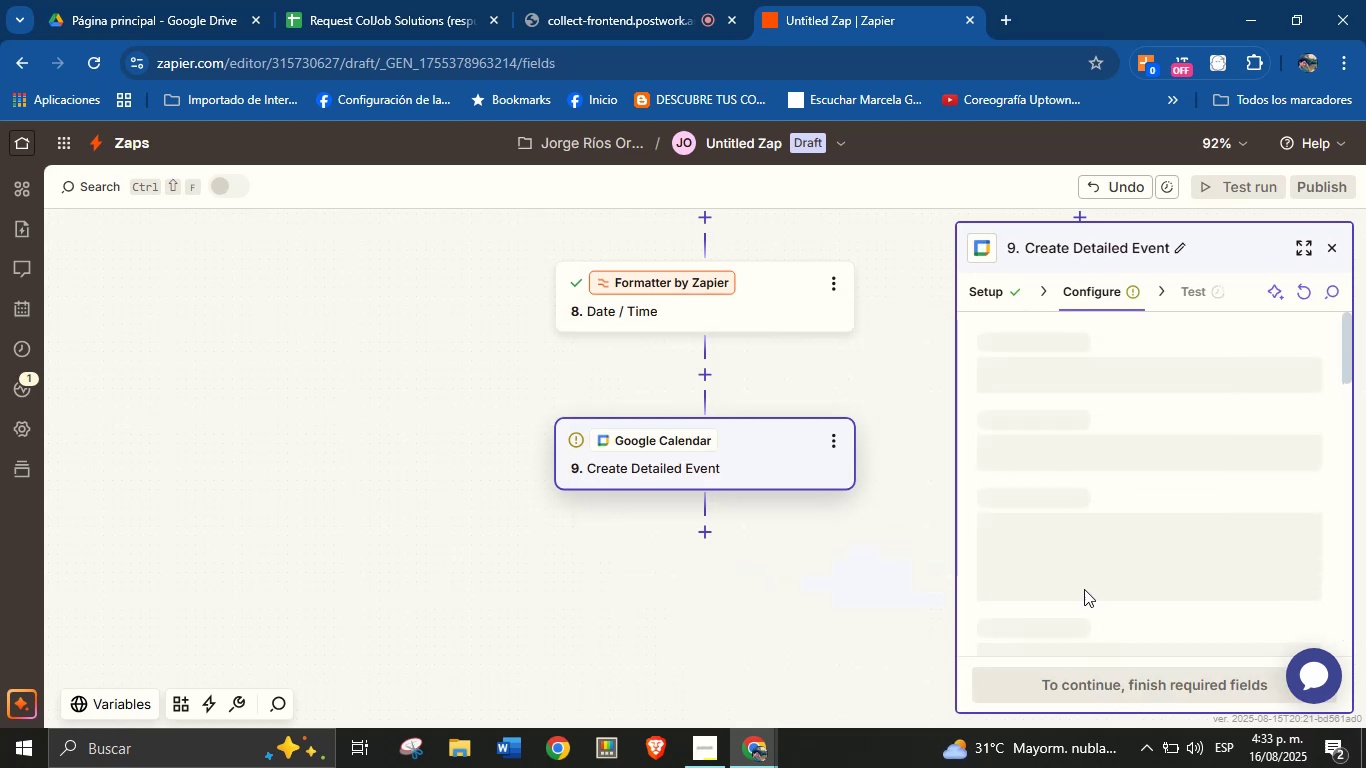 
mouse_move([1059, 482])
 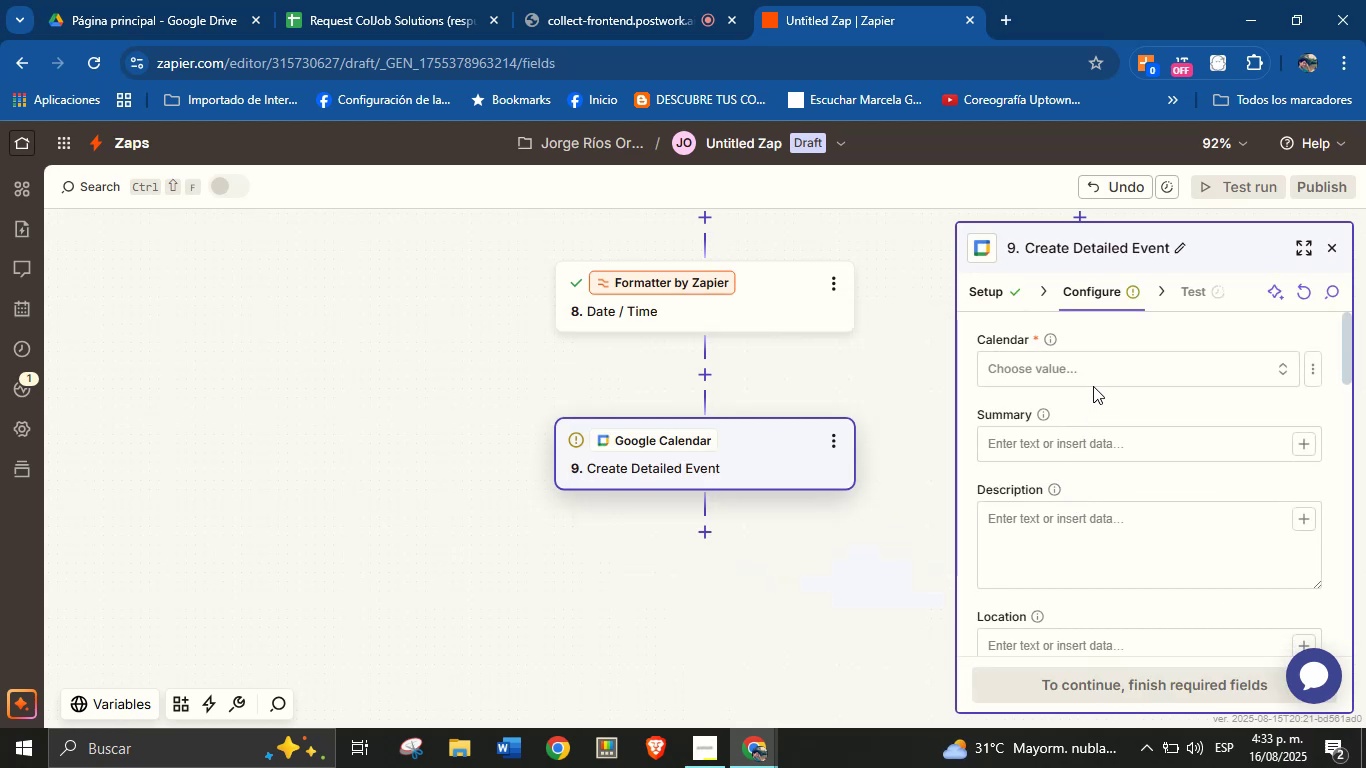 
left_click([1095, 370])
 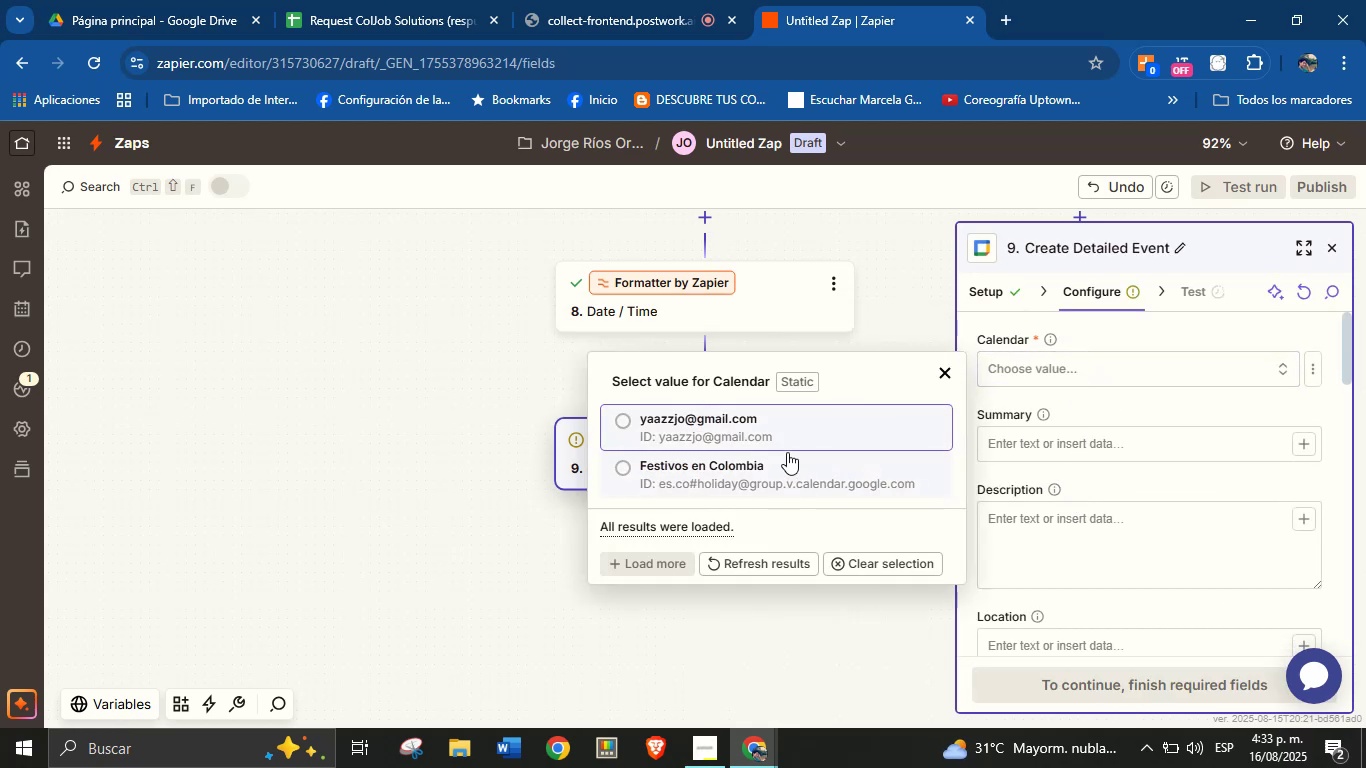 
left_click([790, 436])
 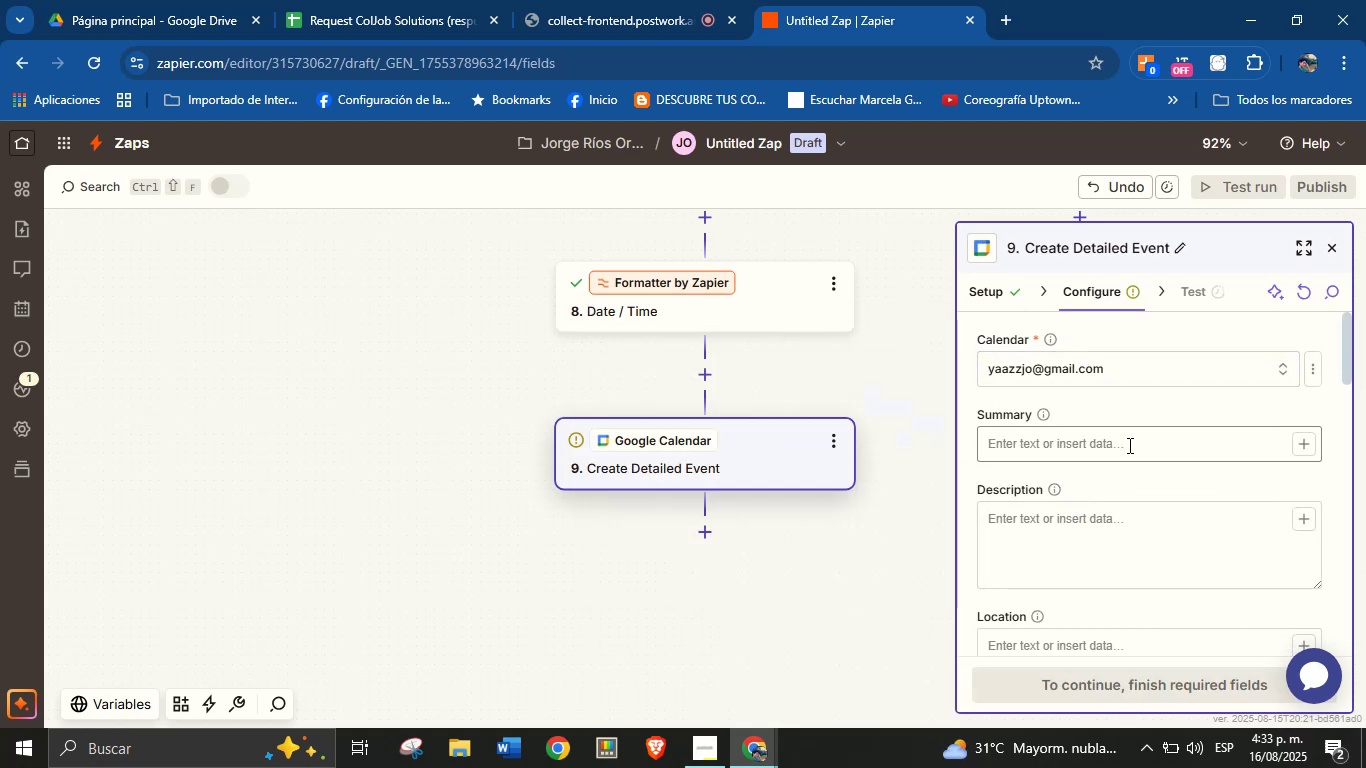 
left_click([1130, 445])
 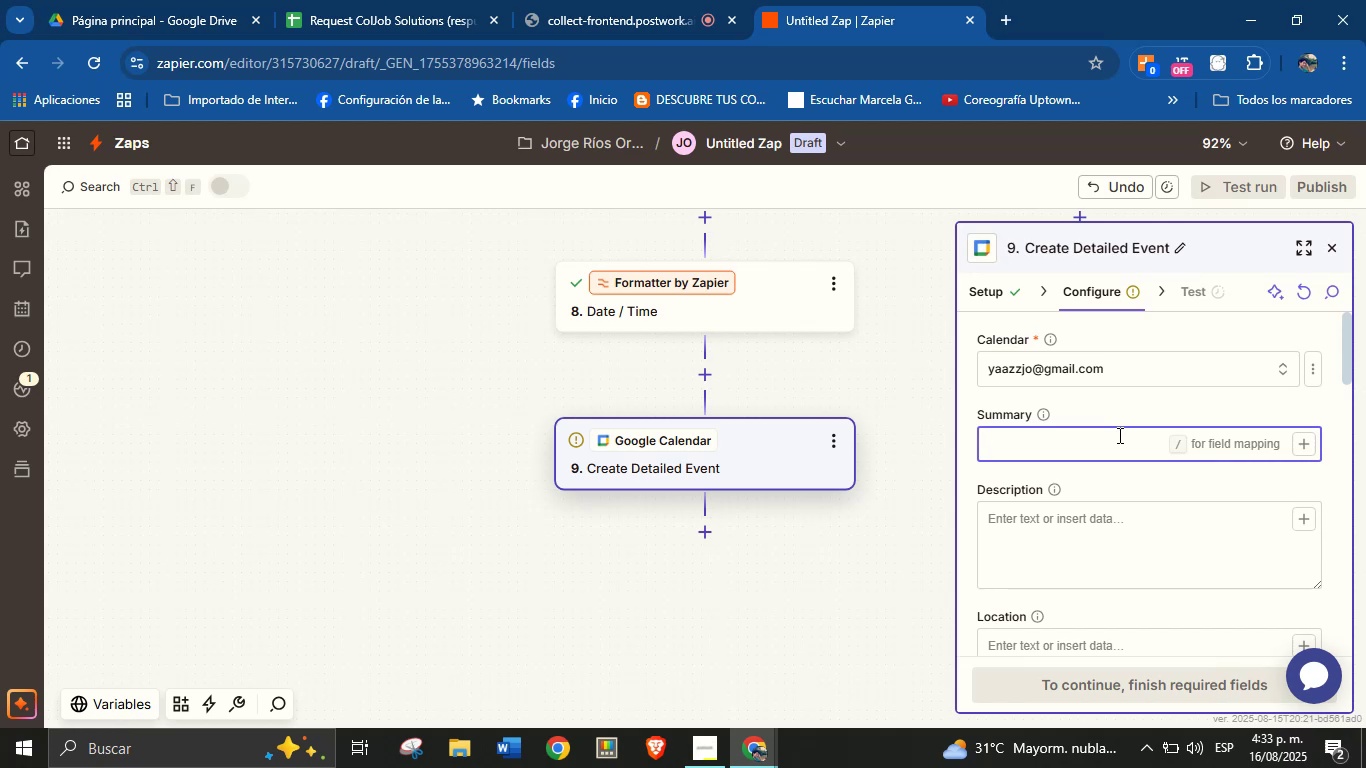 
wait(17.53)
 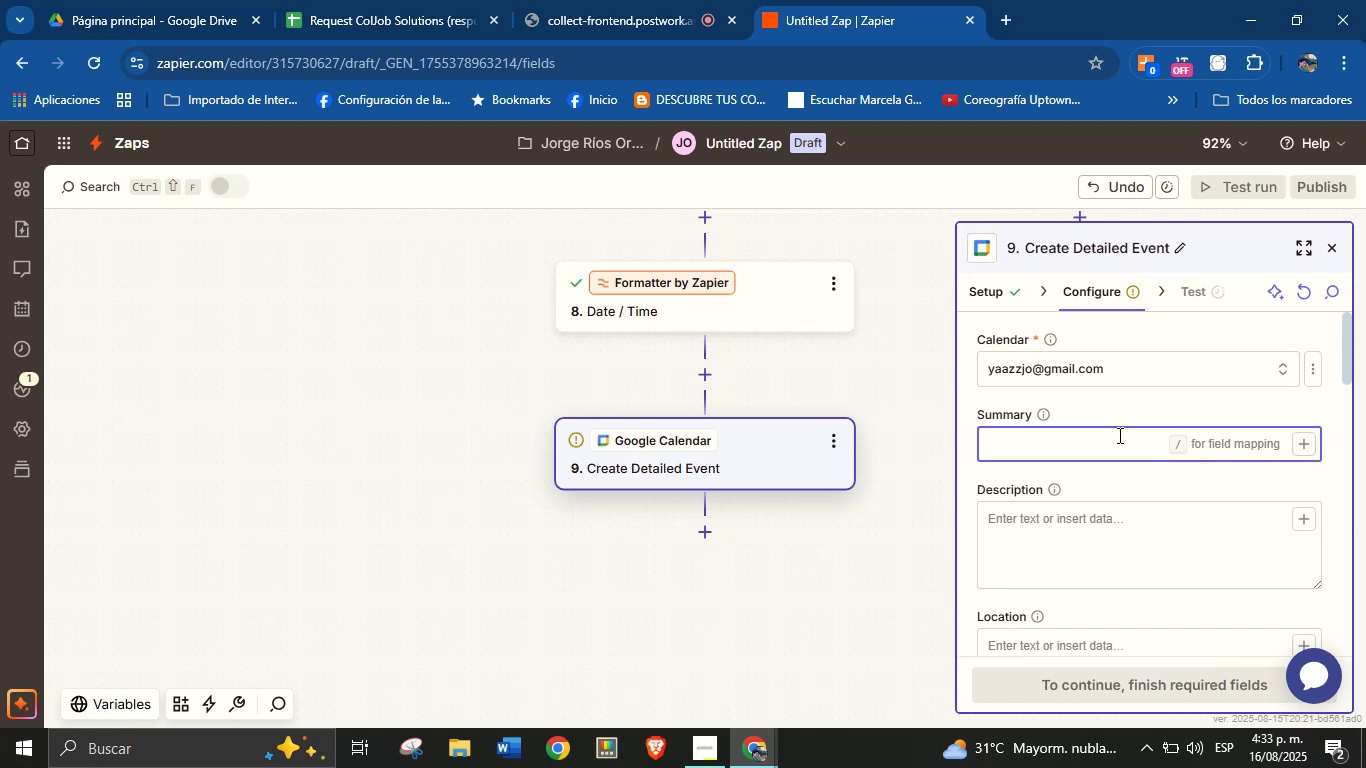 
type(New service request typw)
key(Backspace)
type(e )
 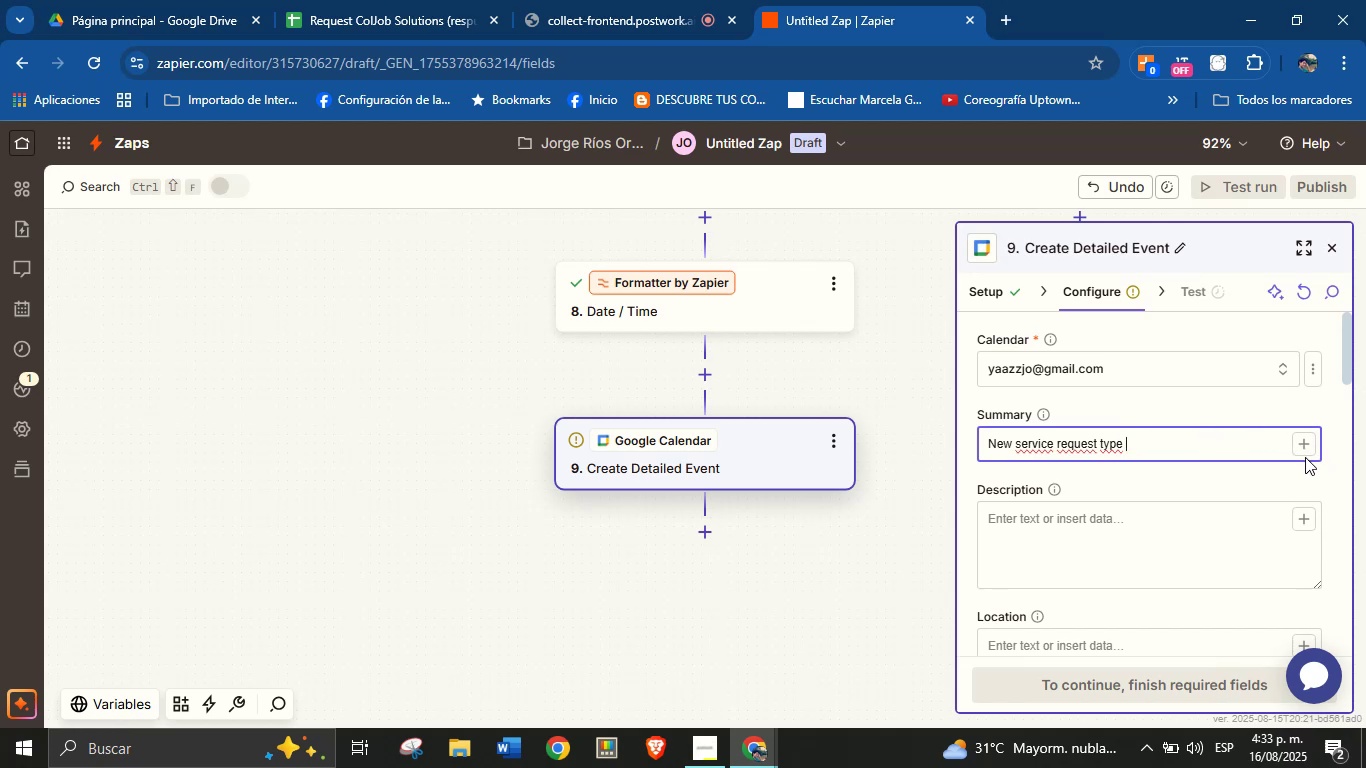 
left_click([1303, 447])
 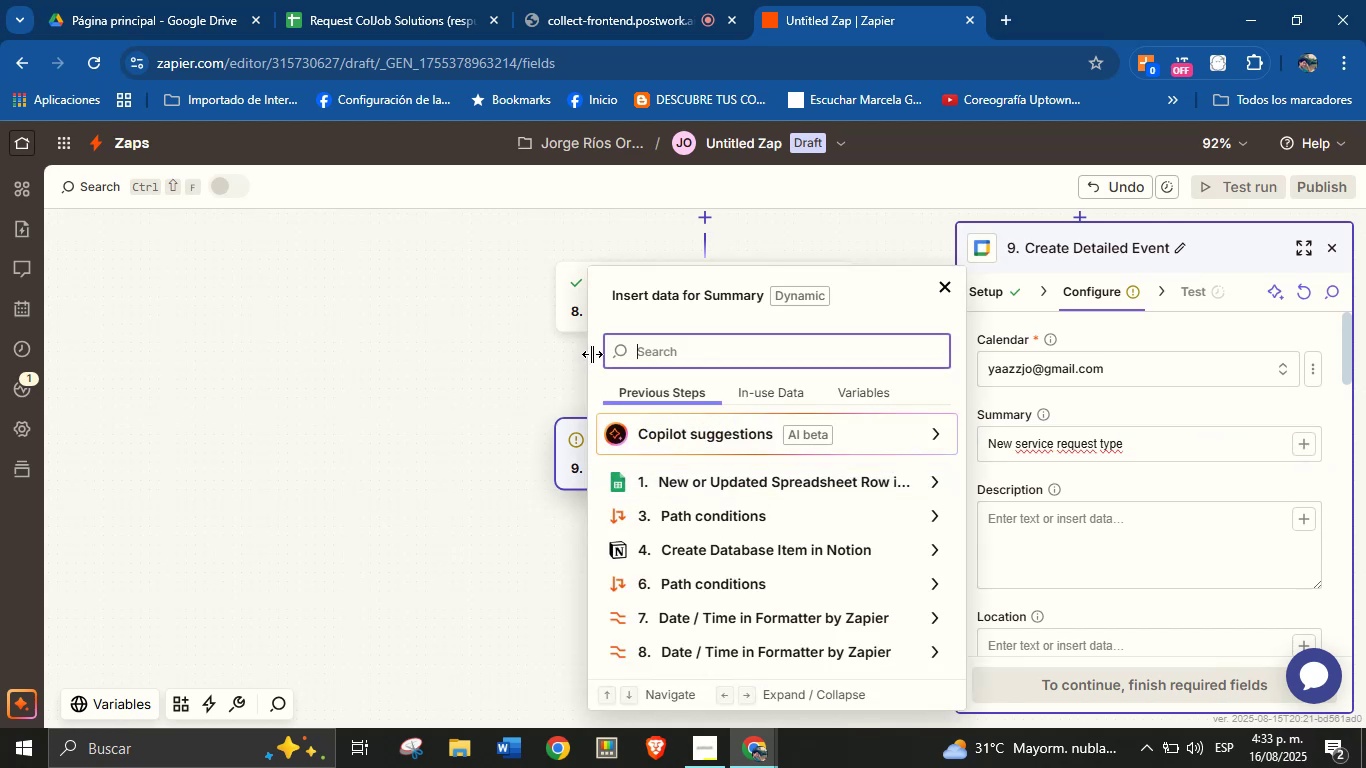 
type(typ)
 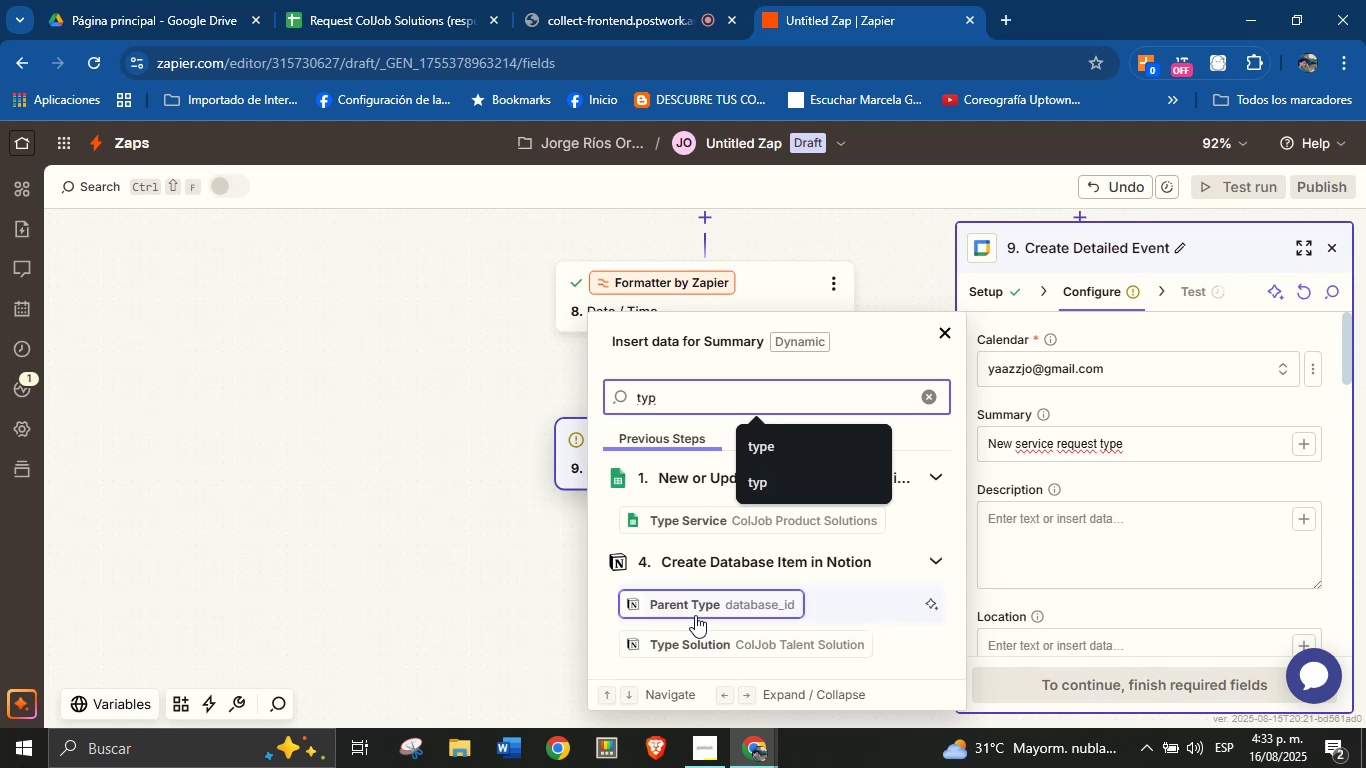 
left_click([706, 648])
 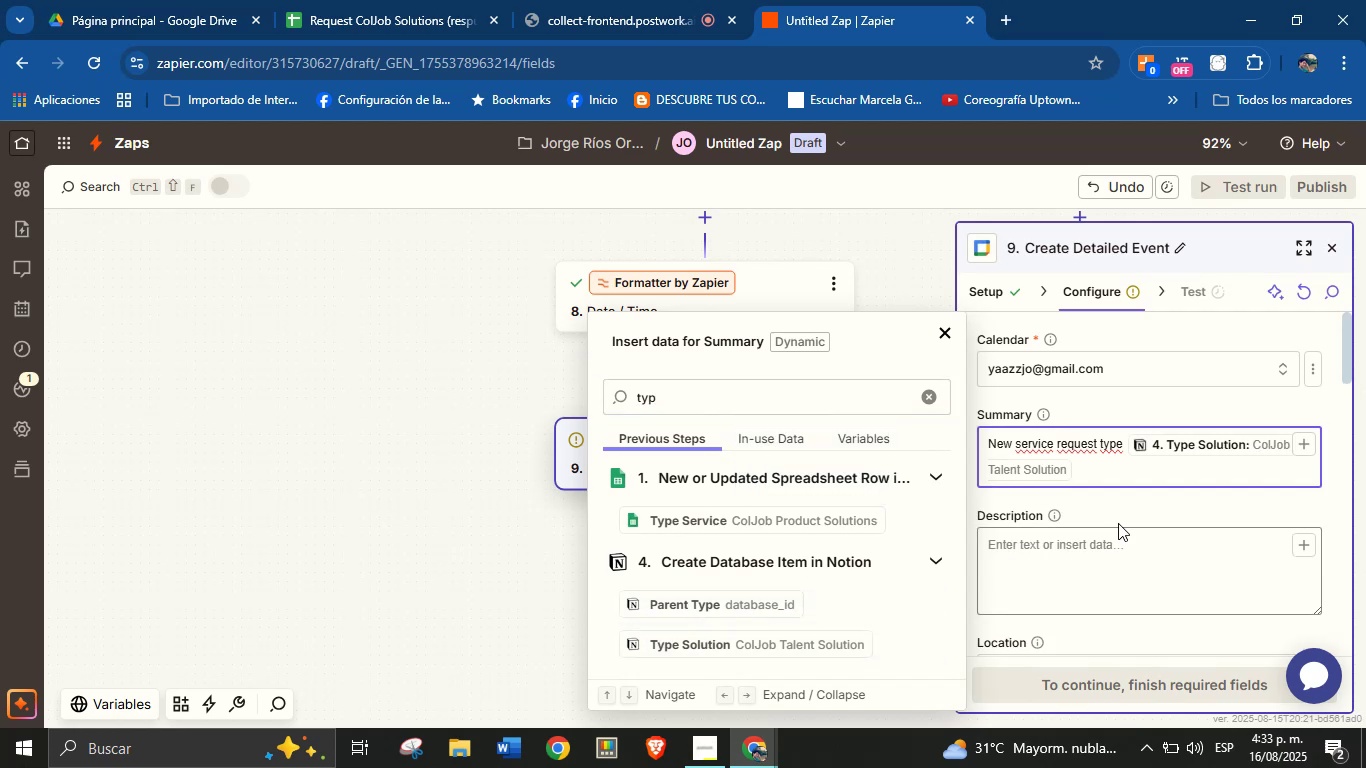 
left_click([1128, 517])
 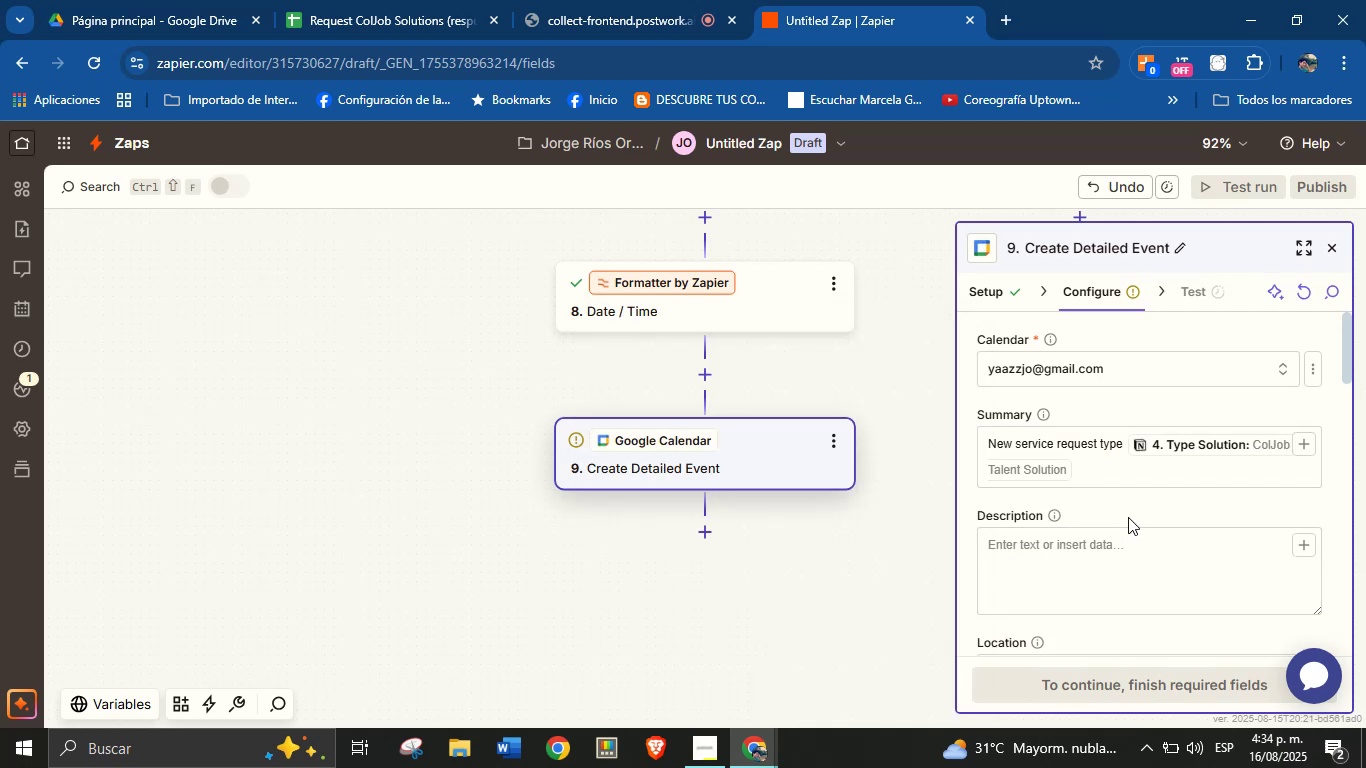 
wait(6.54)
 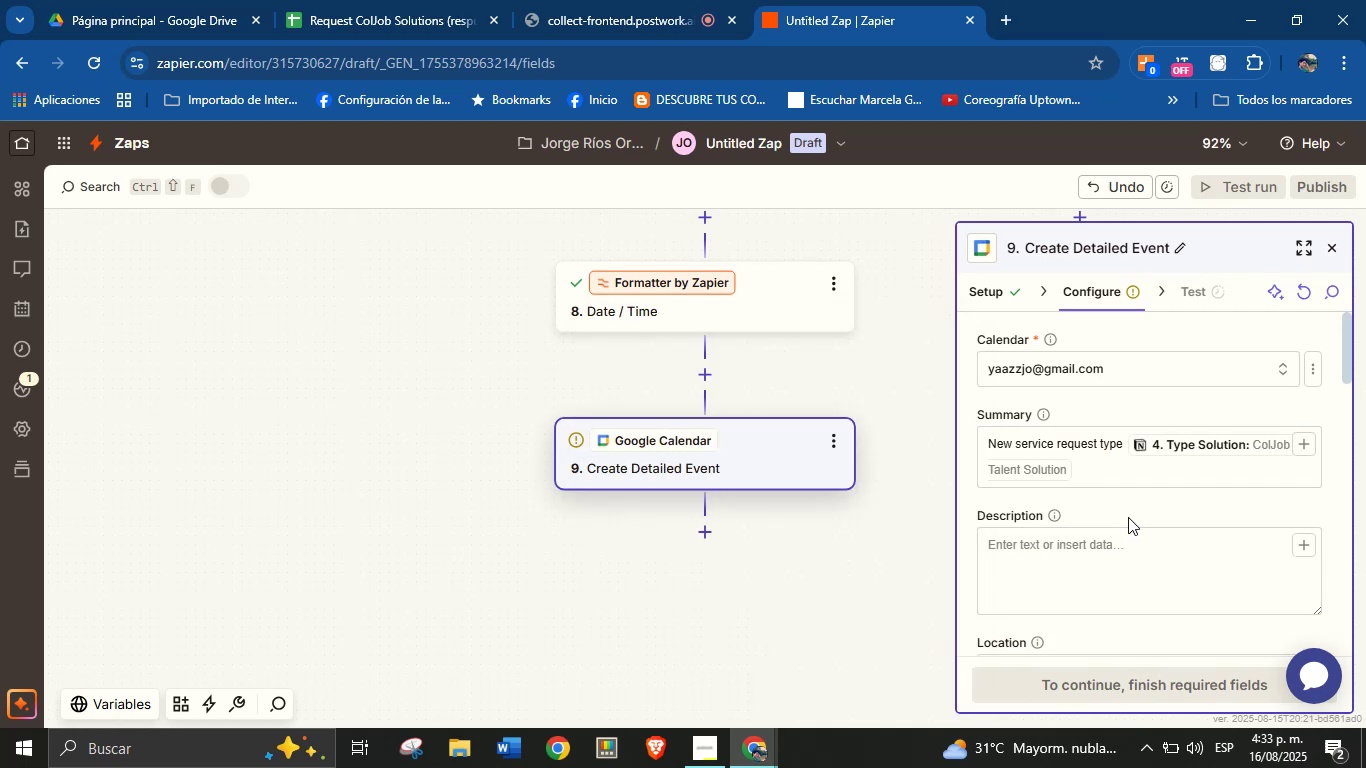 
left_click([1099, 560])
 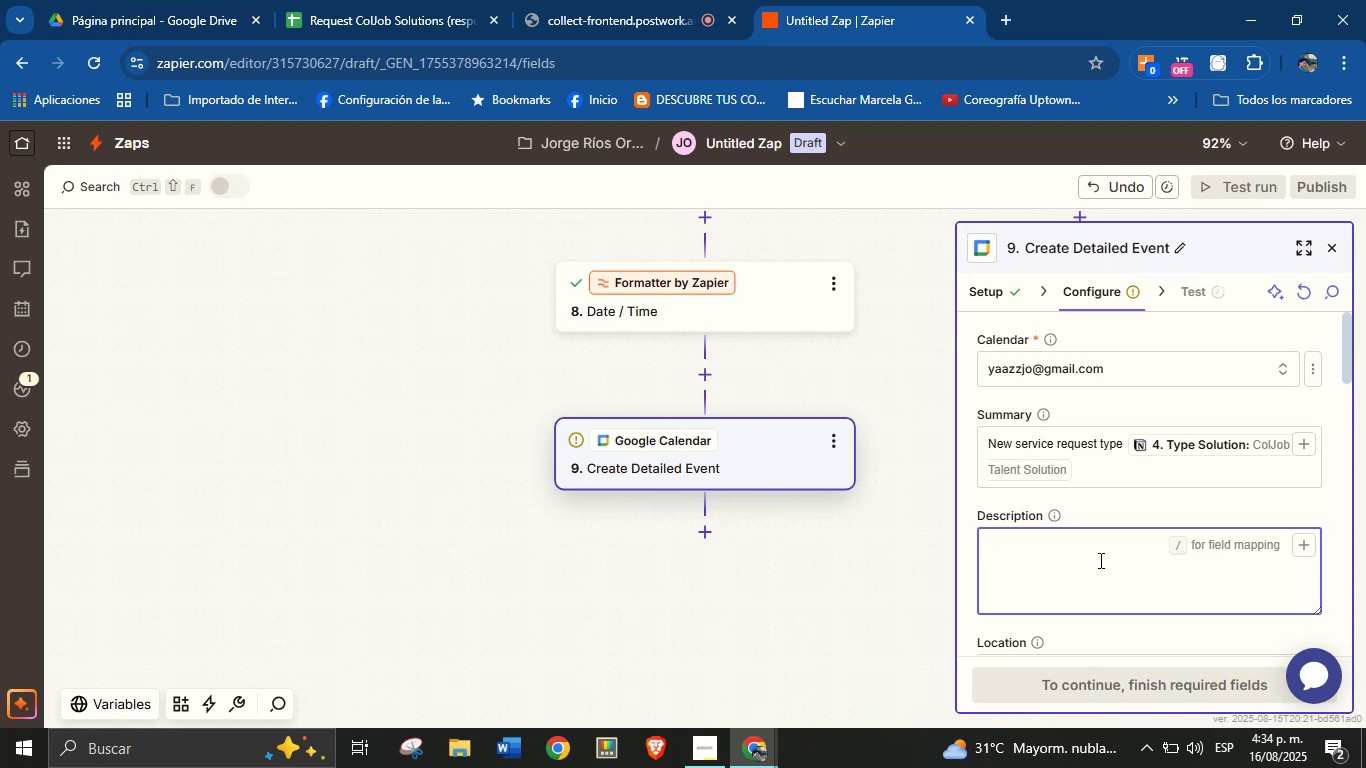 
type(Client[s name> )
 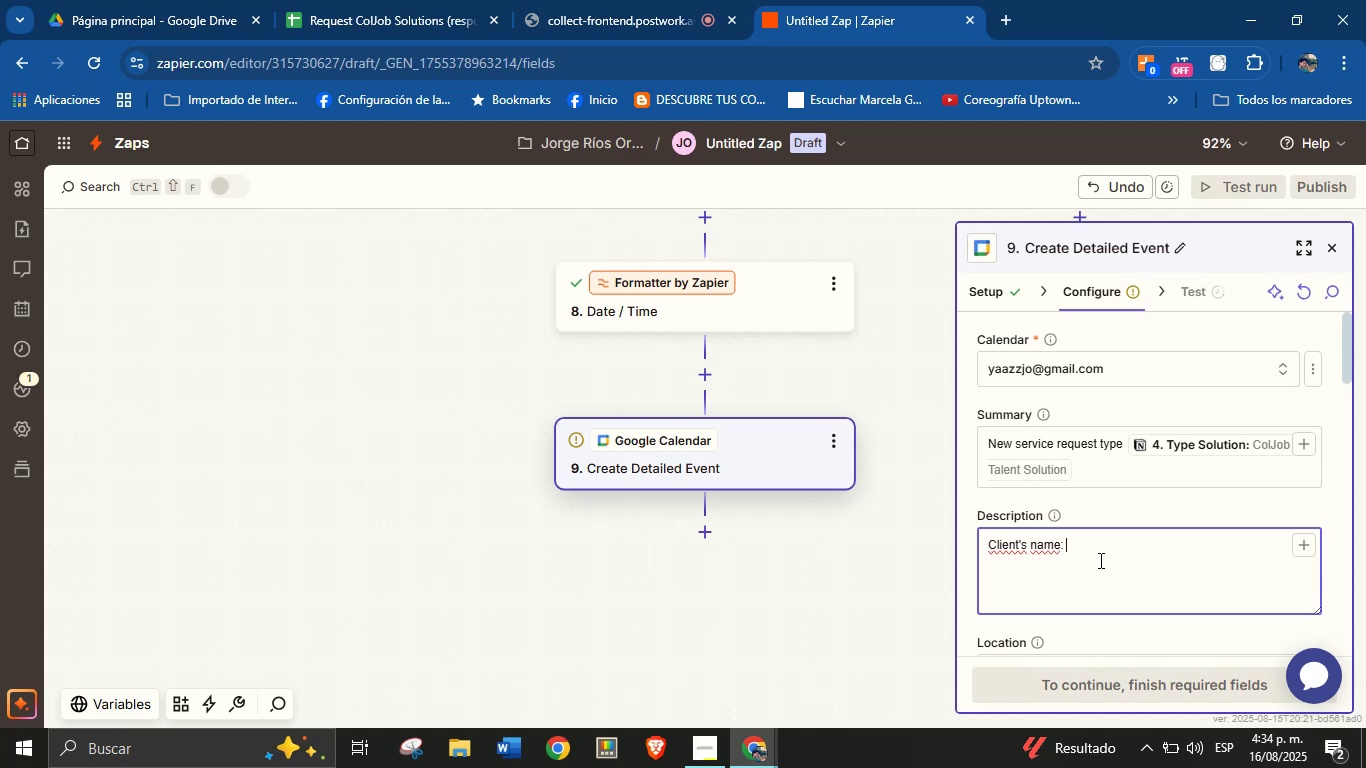 
left_click([1297, 536])
 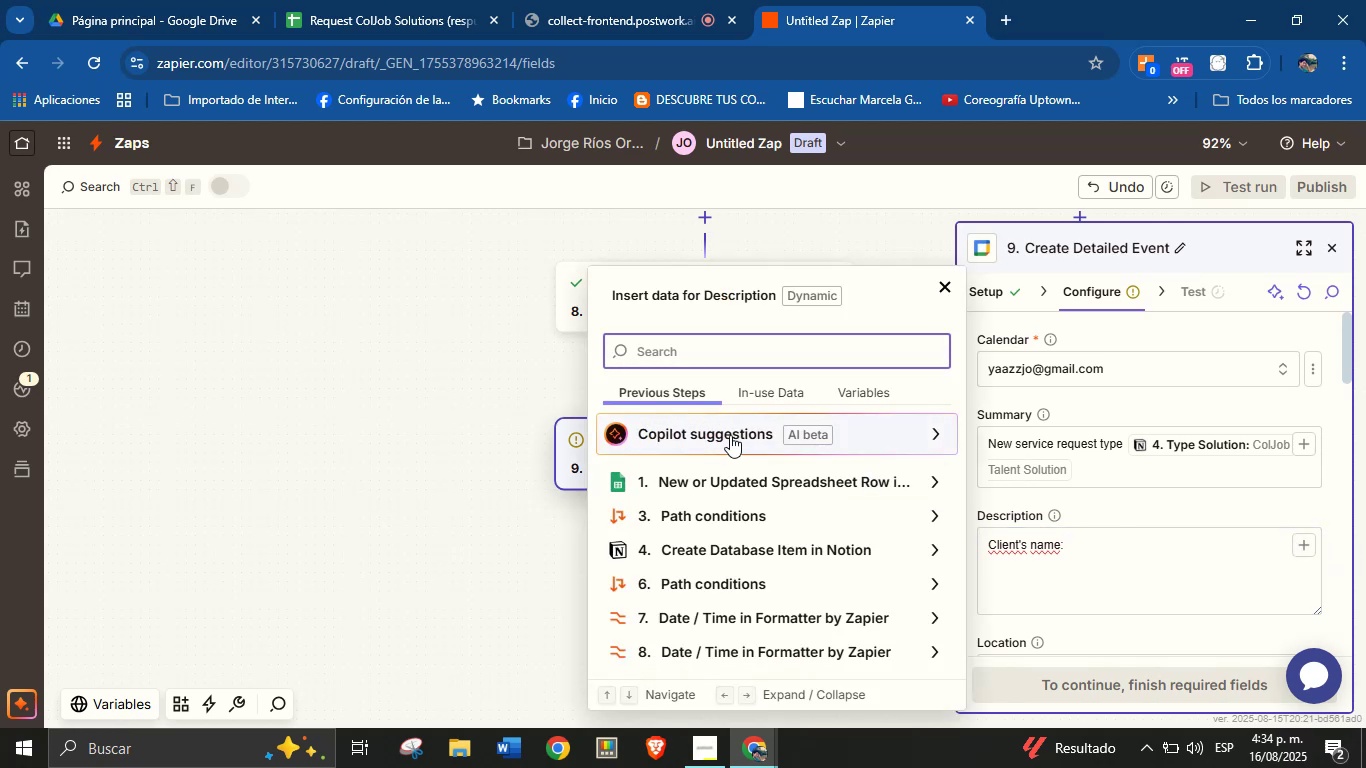 
type(name)
 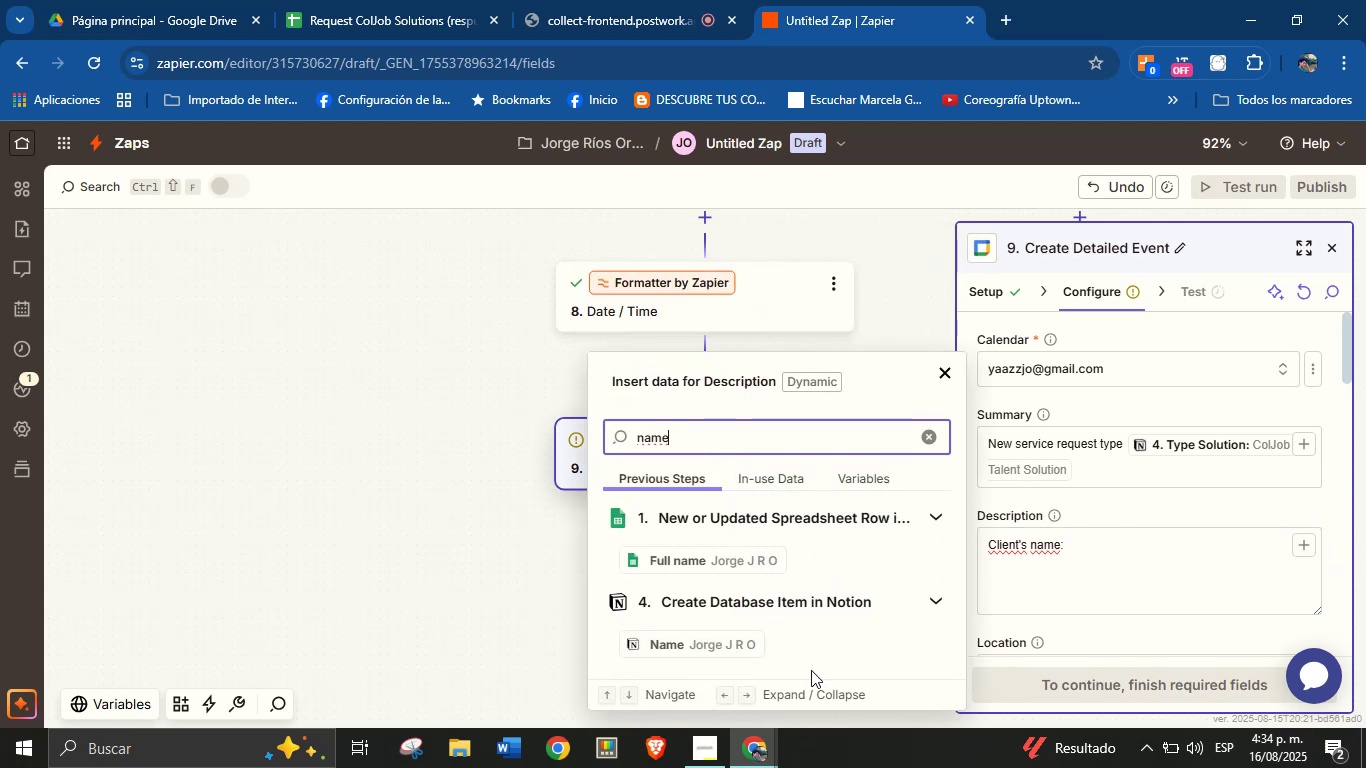 
left_click([738, 638])
 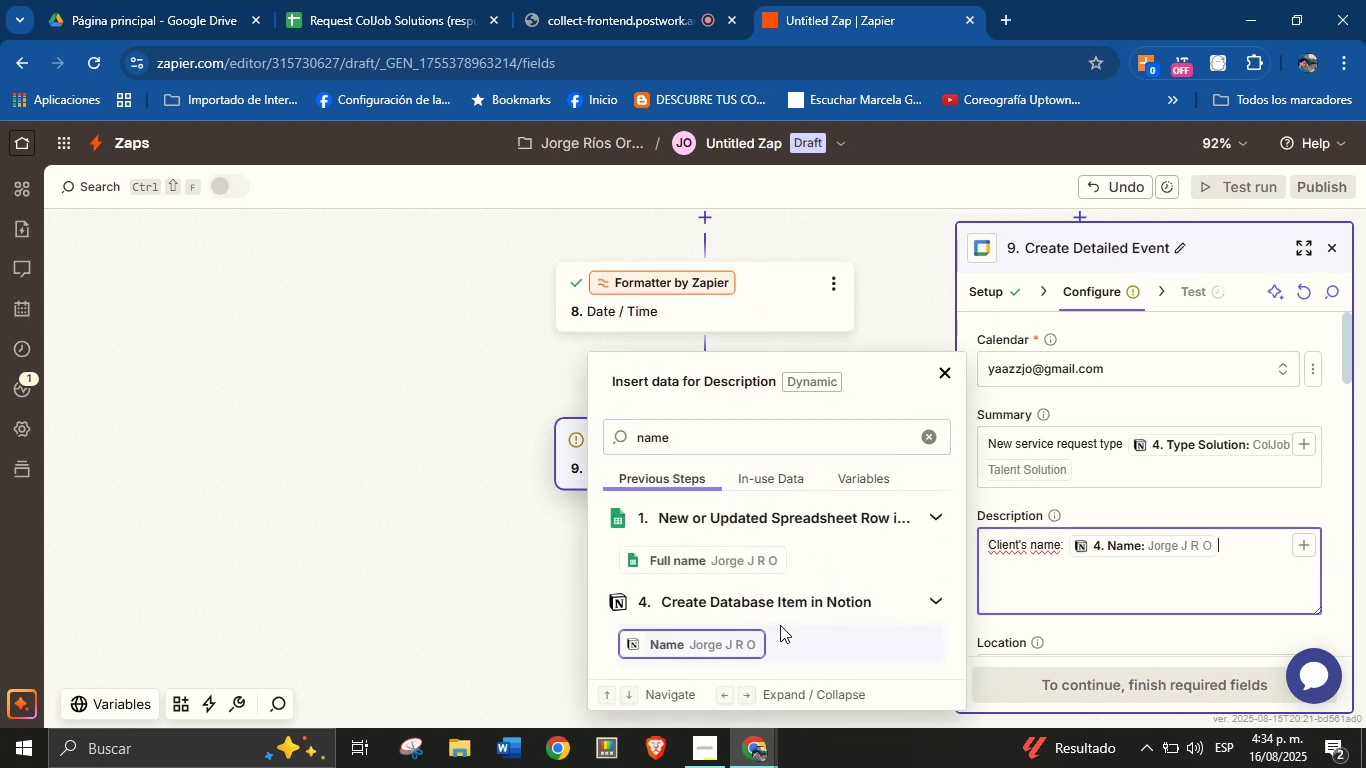 
key(Enter)
 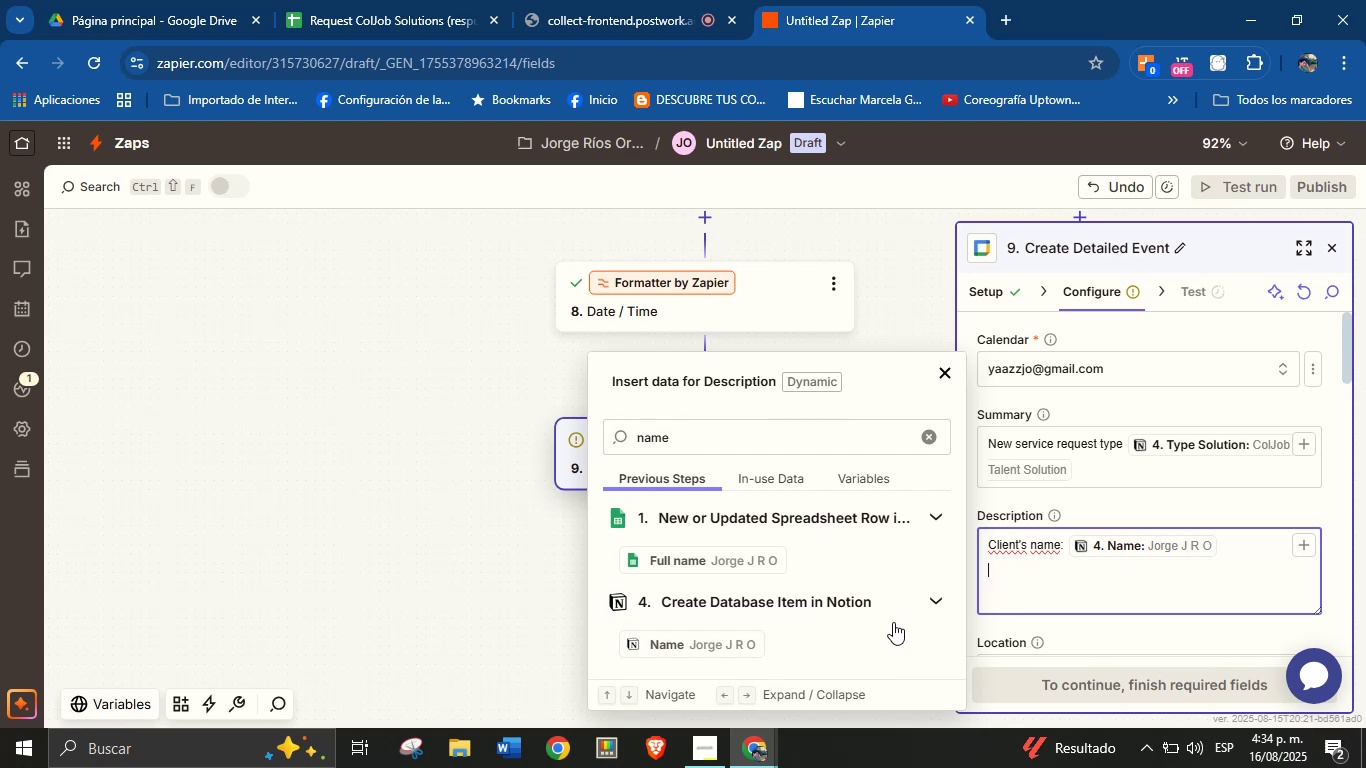 
type(Email> )
 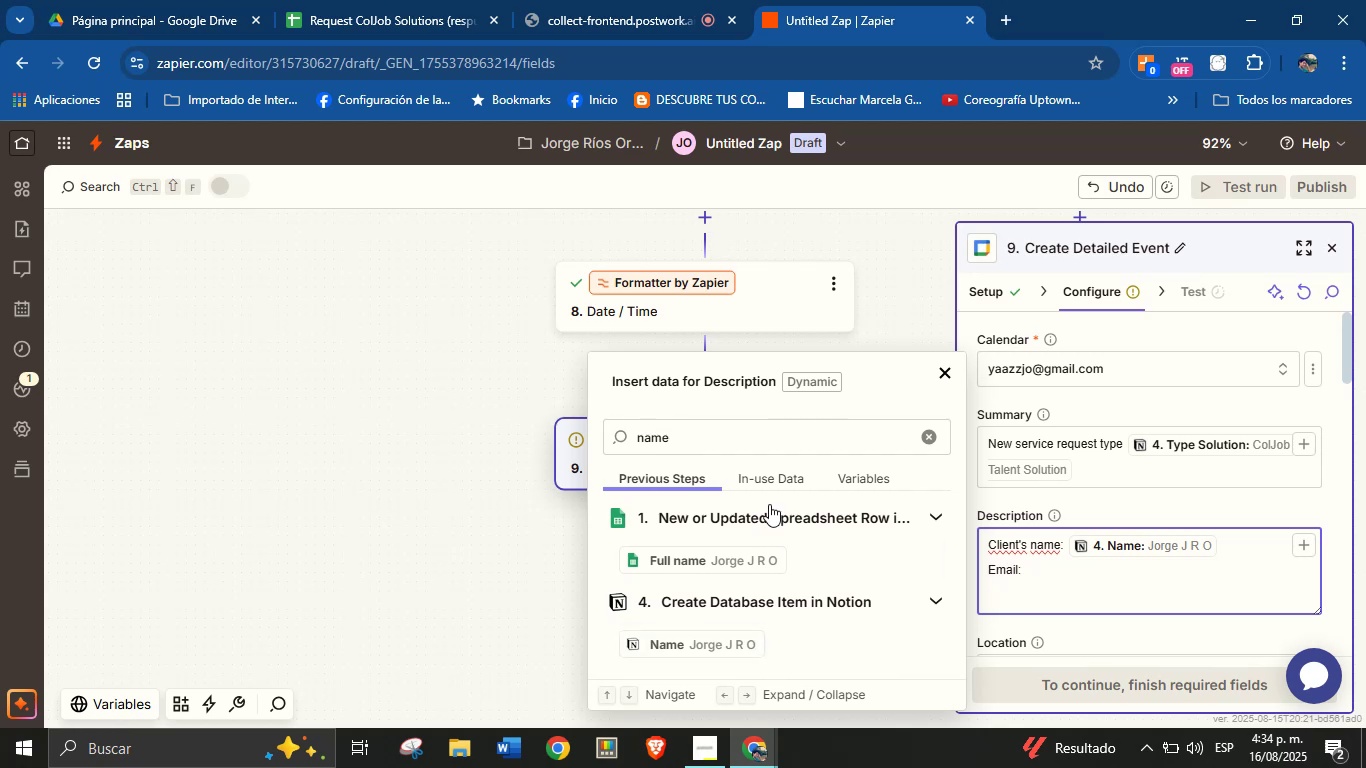 
double_click([775, 428])
 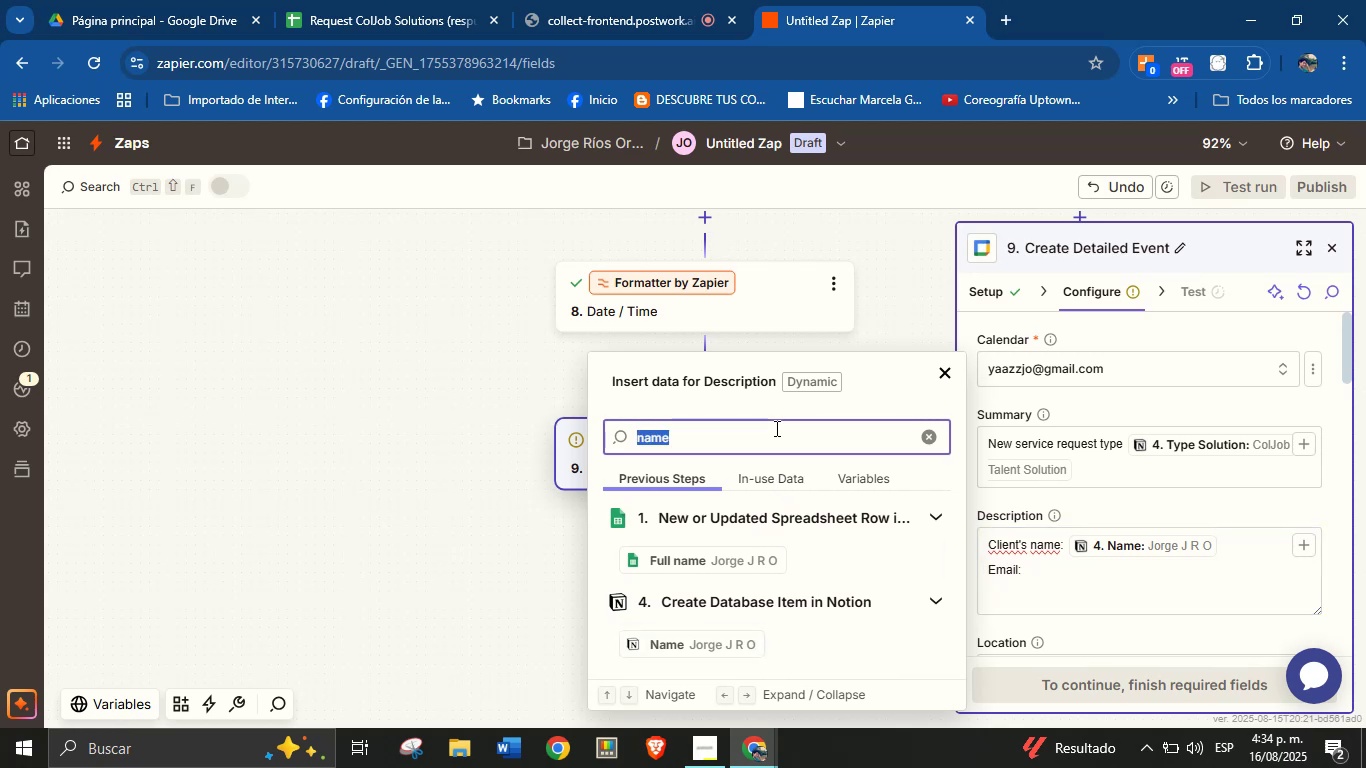 
type(email)
 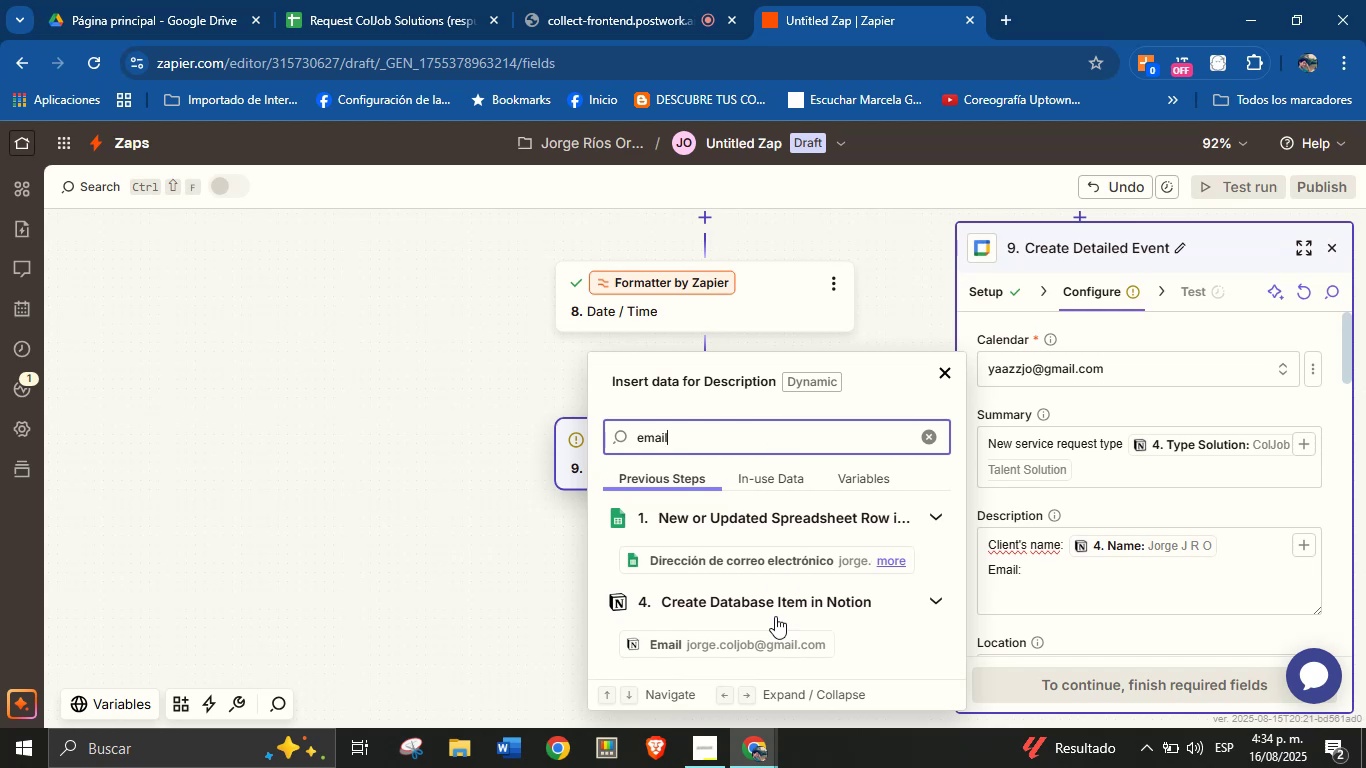 
left_click([775, 649])
 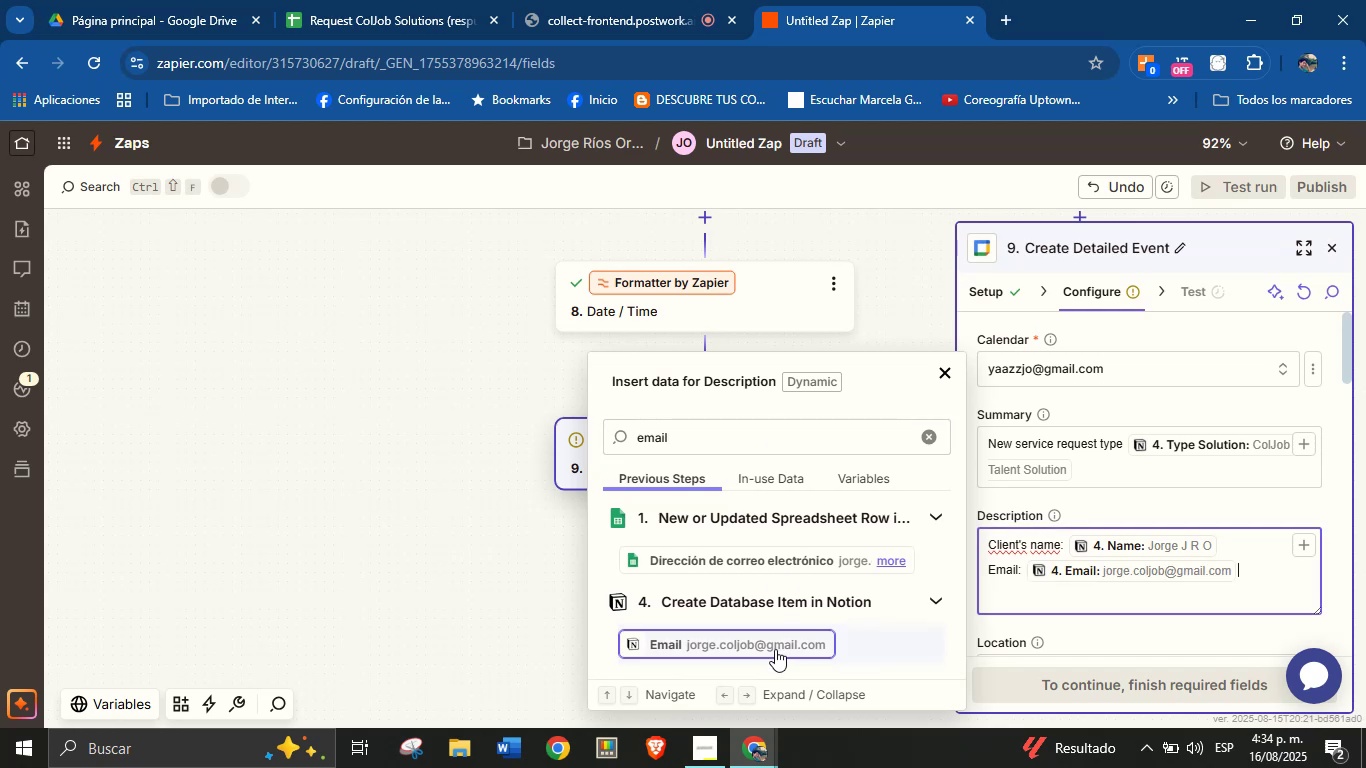 
key(Enter)
 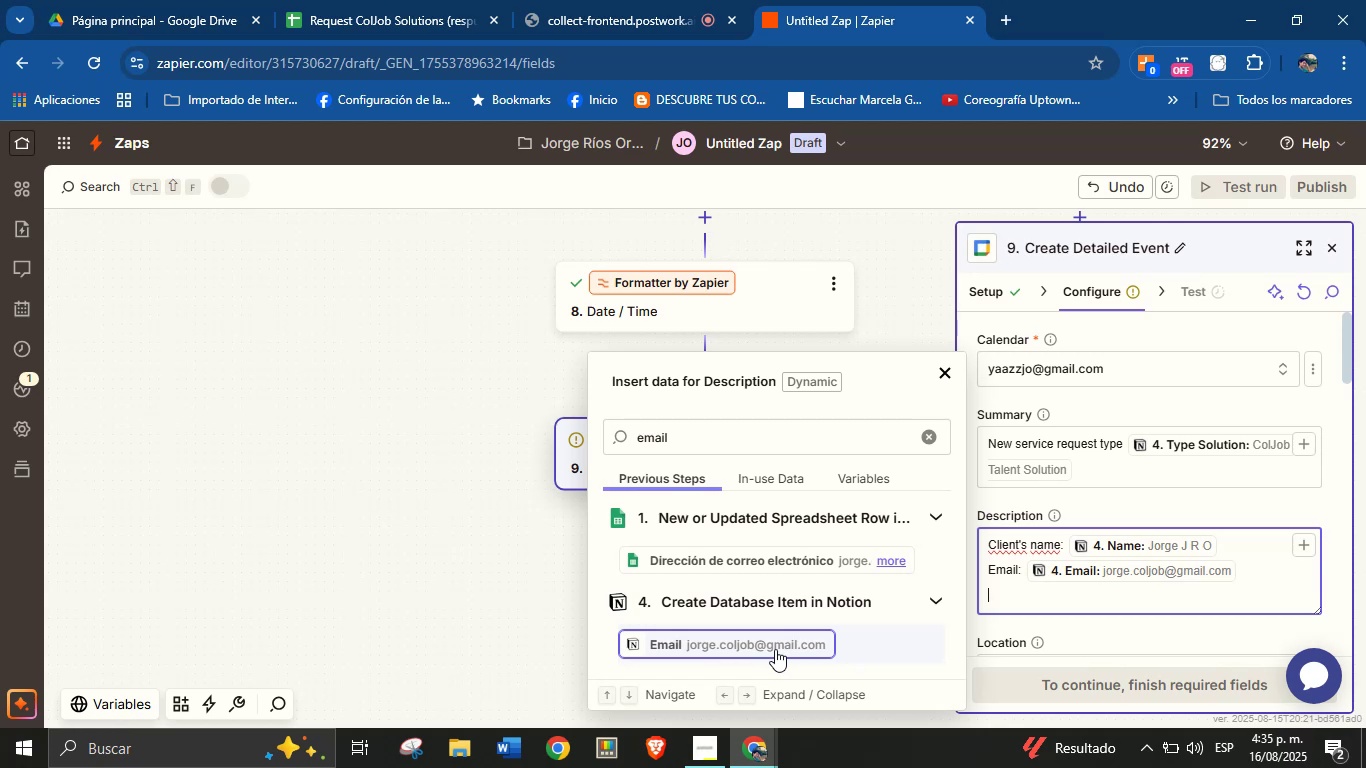 
wait(29.83)
 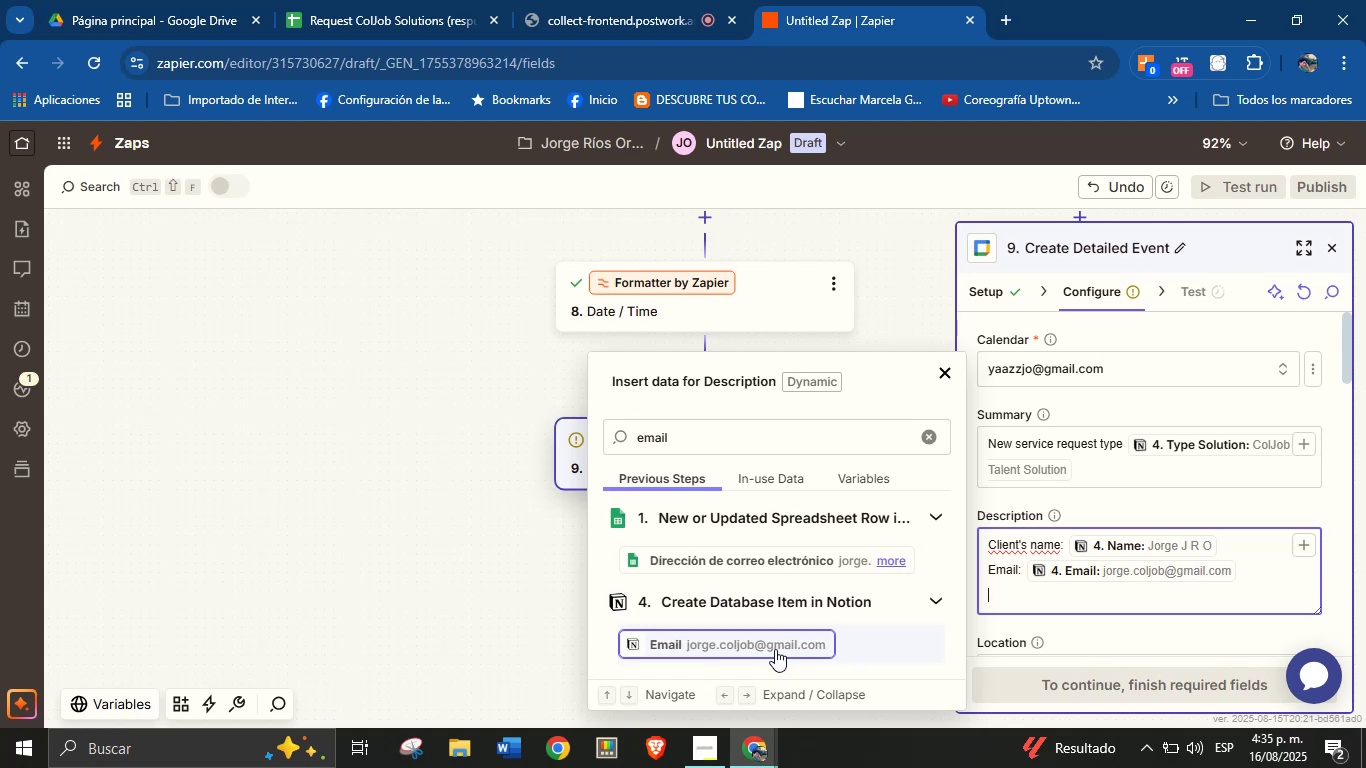 
type(Phone)
 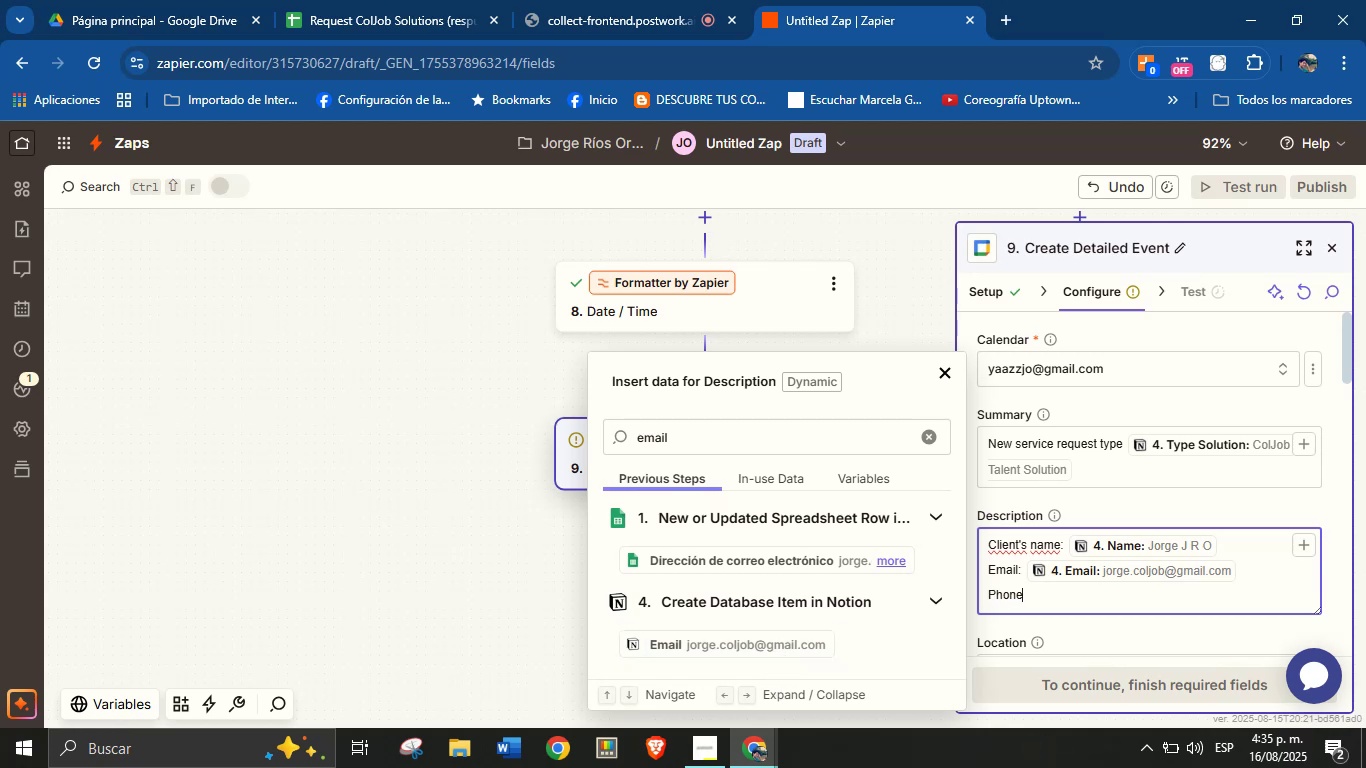 
key(Shift+Period)
 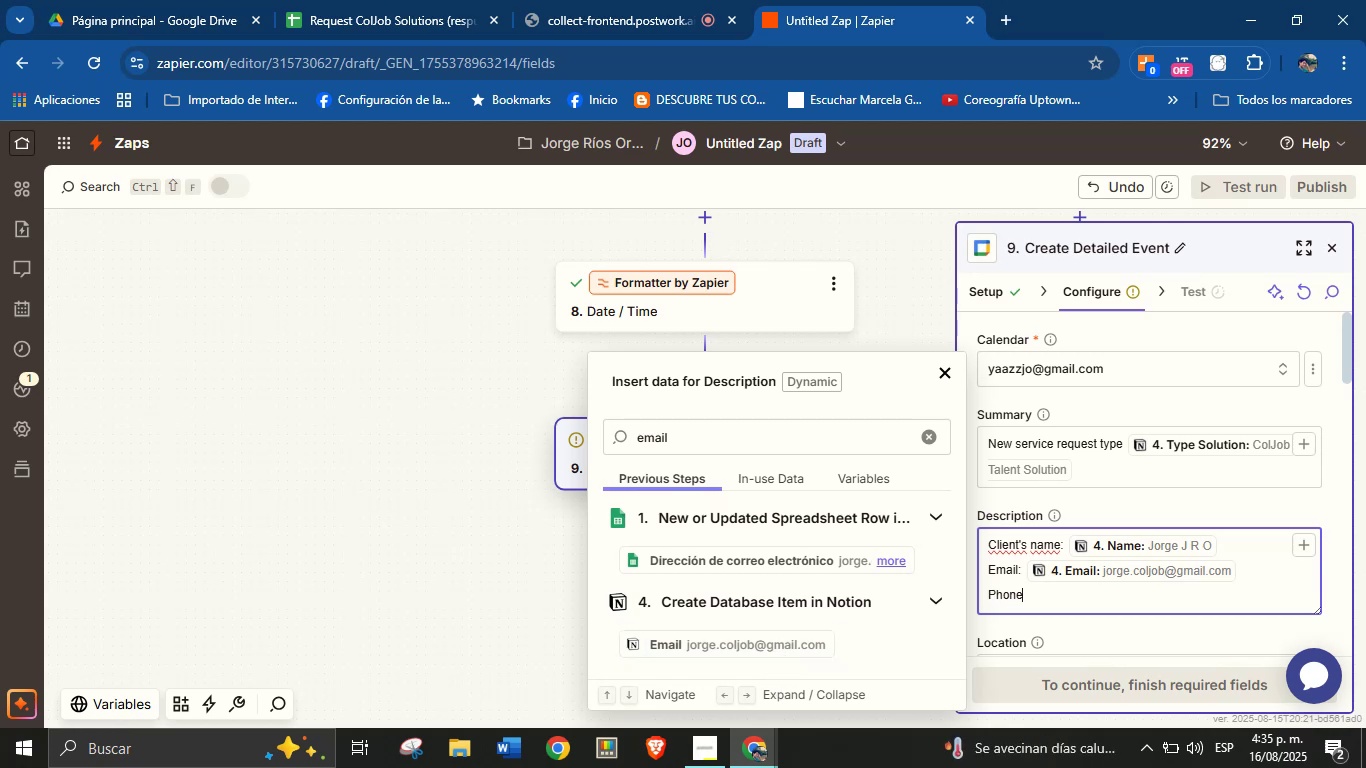 
key(Space)
 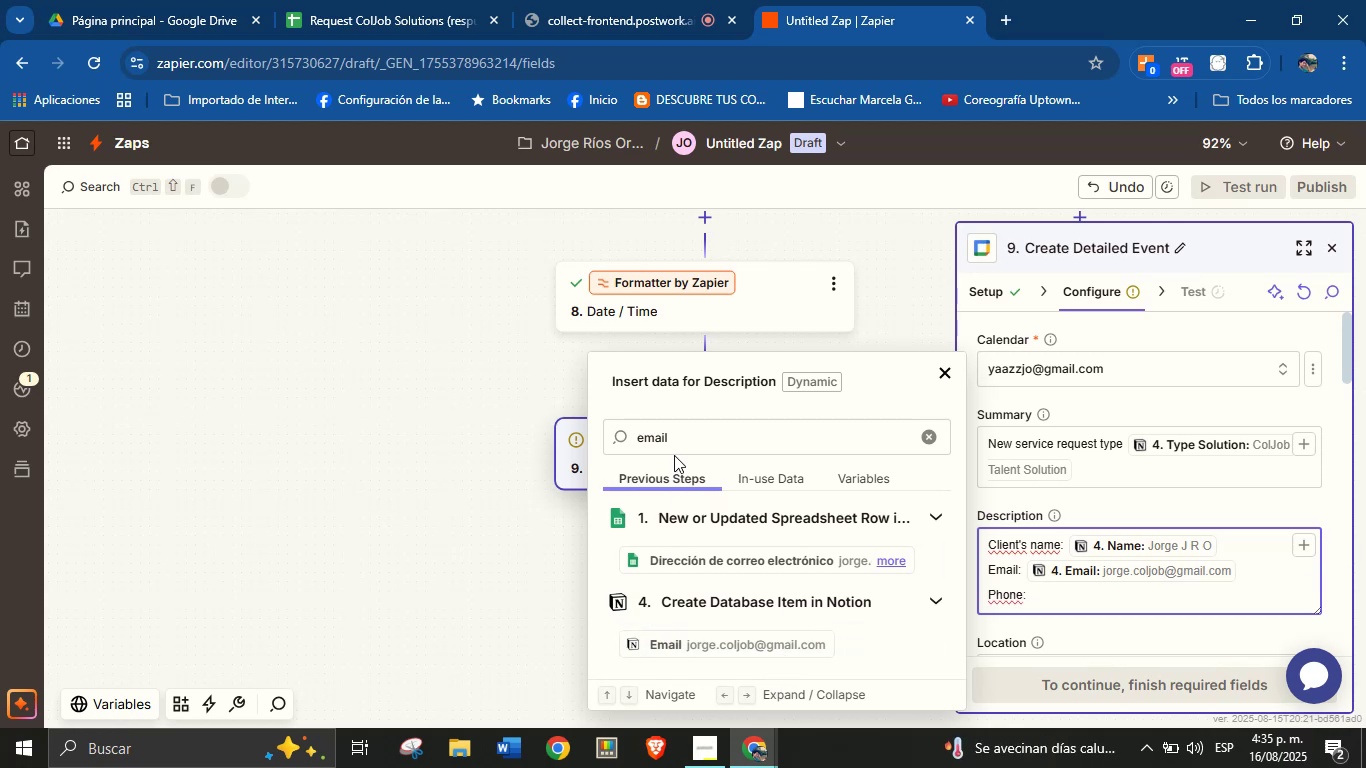 
double_click([675, 445])
 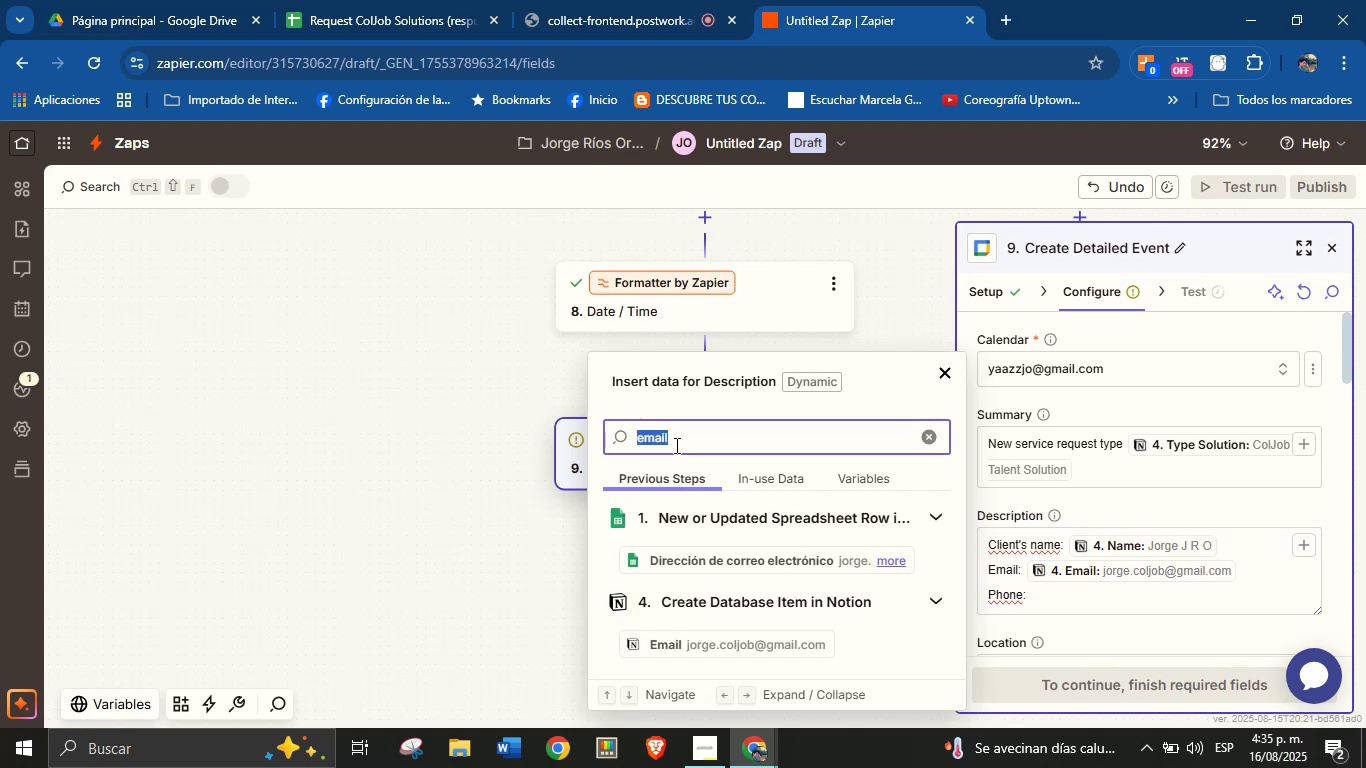 
triple_click([675, 445])
 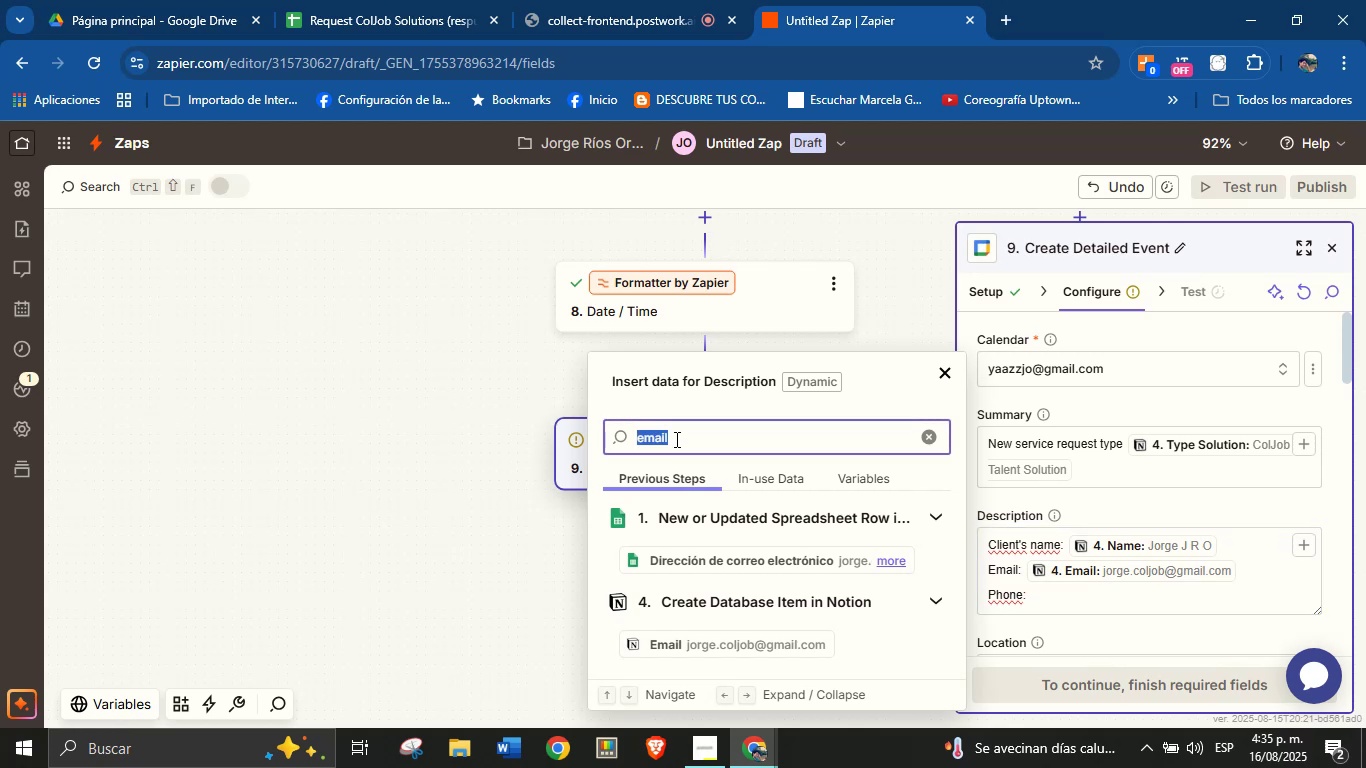 
type(pon)
key(Backspace)
key(Backspace)
type(hon)
 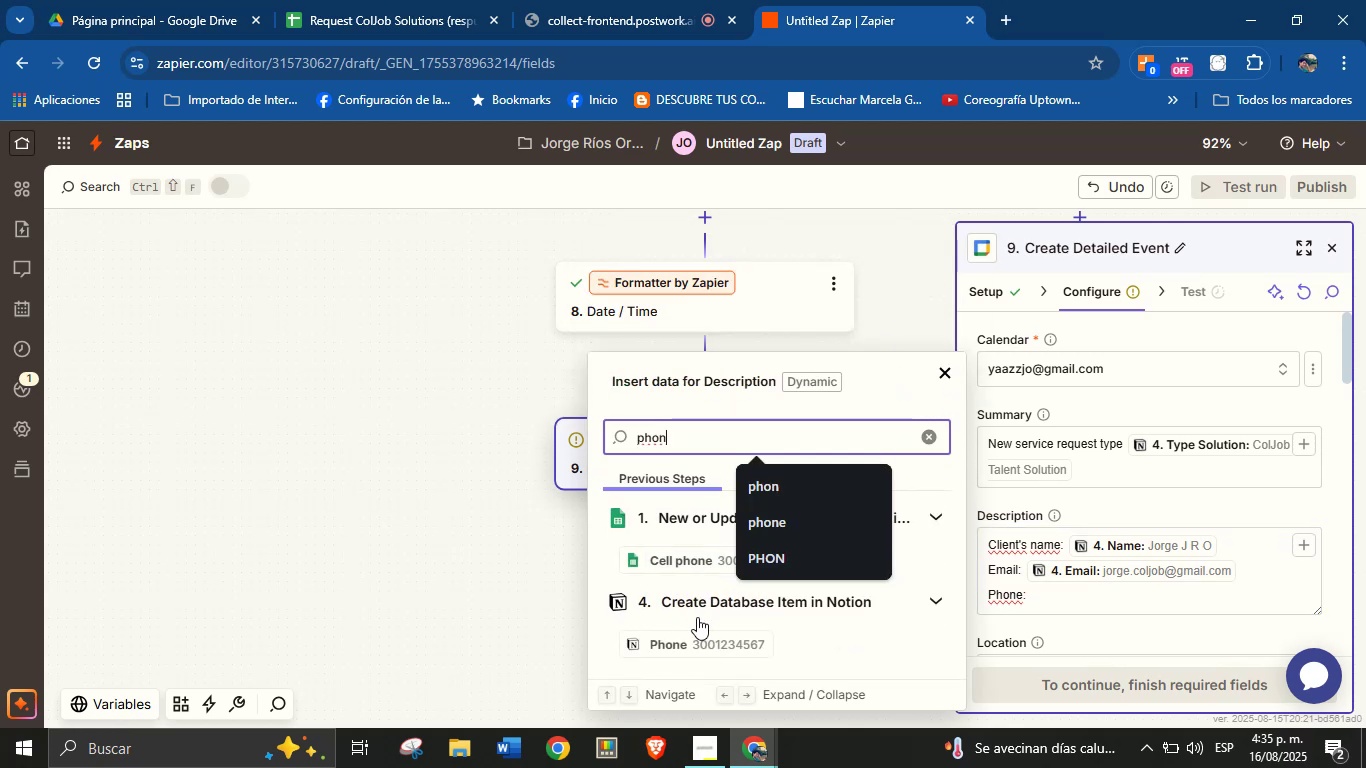 
left_click([700, 651])
 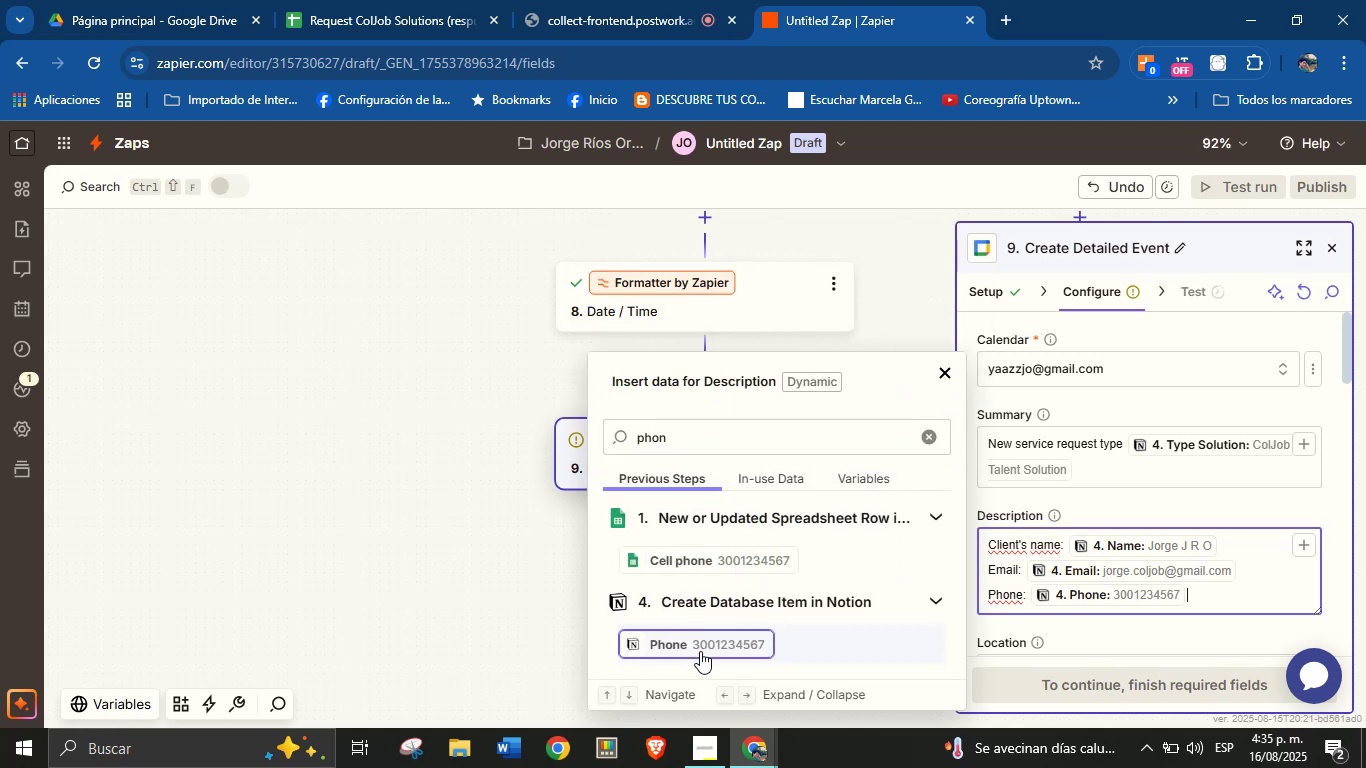 
key(Enter)
 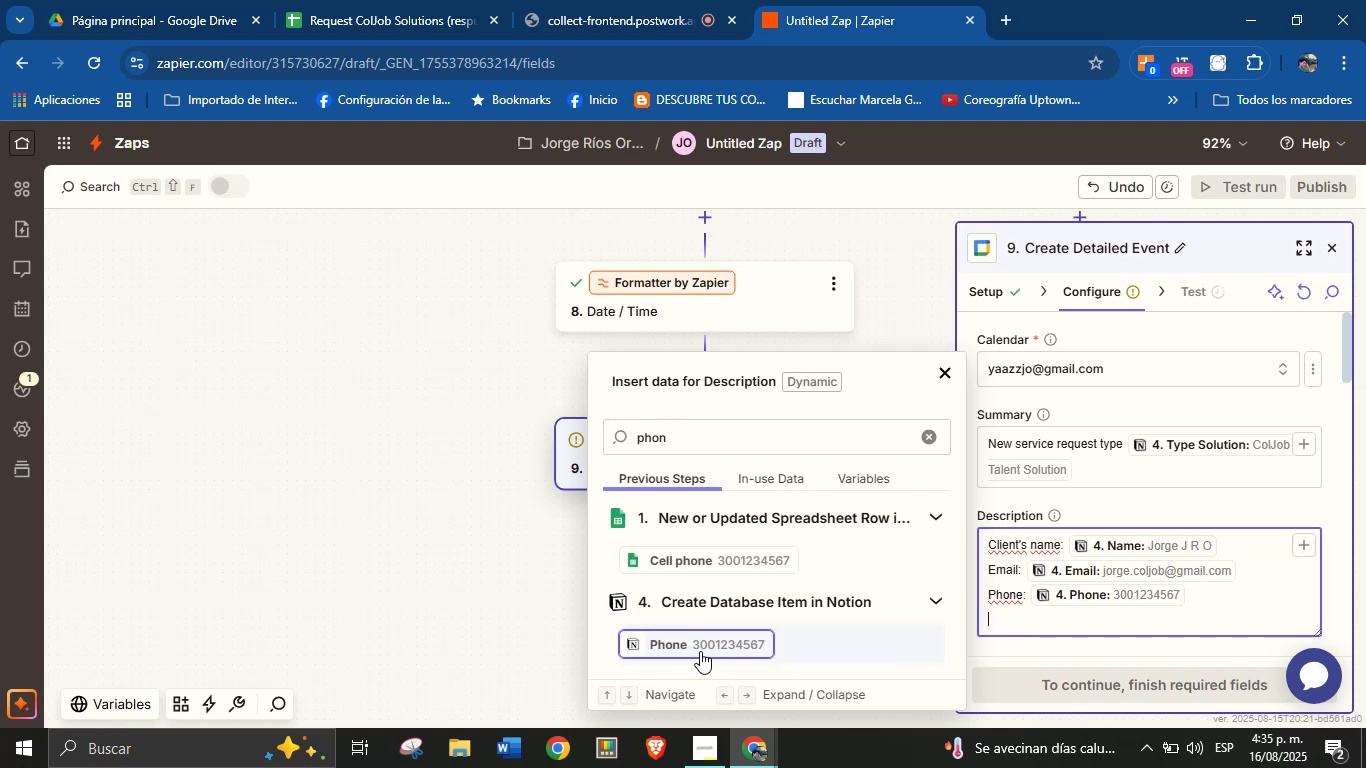 
wait(7.47)
 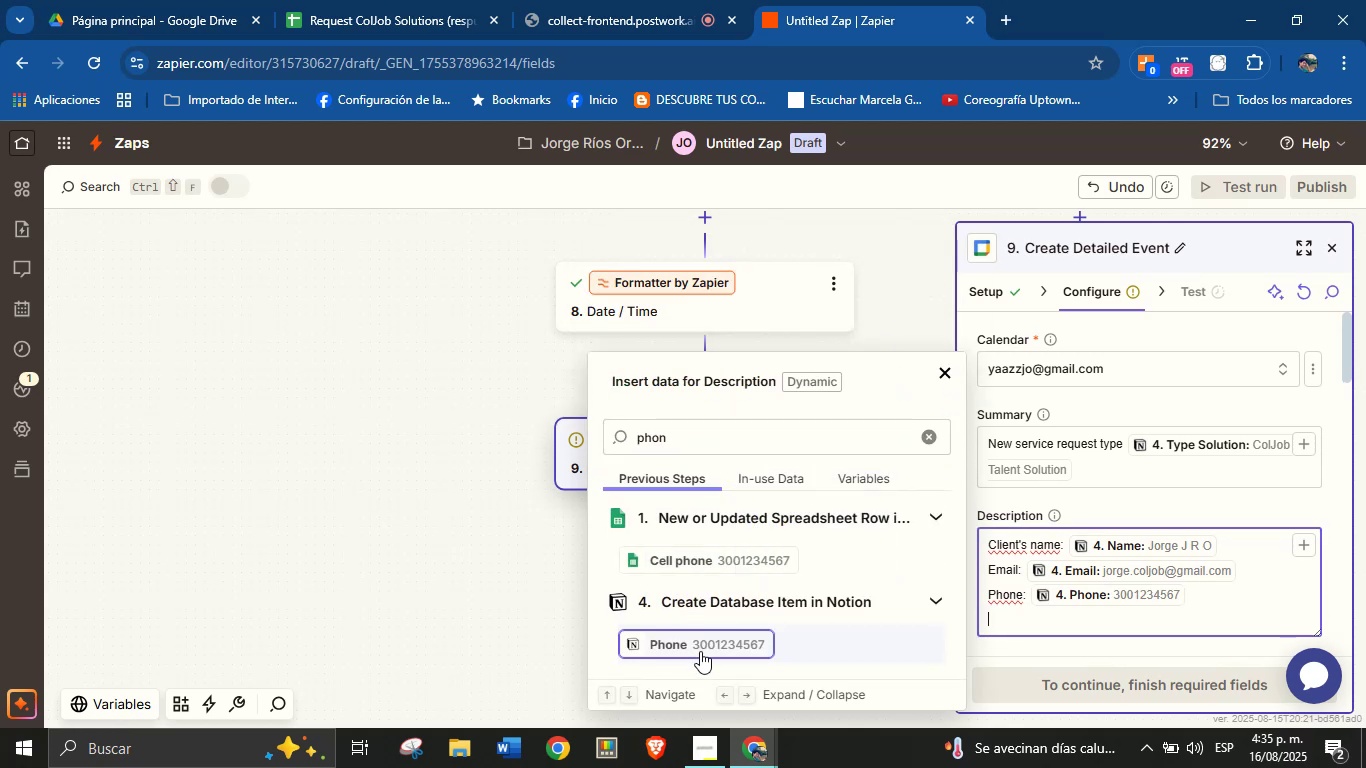 
type(Area> )
 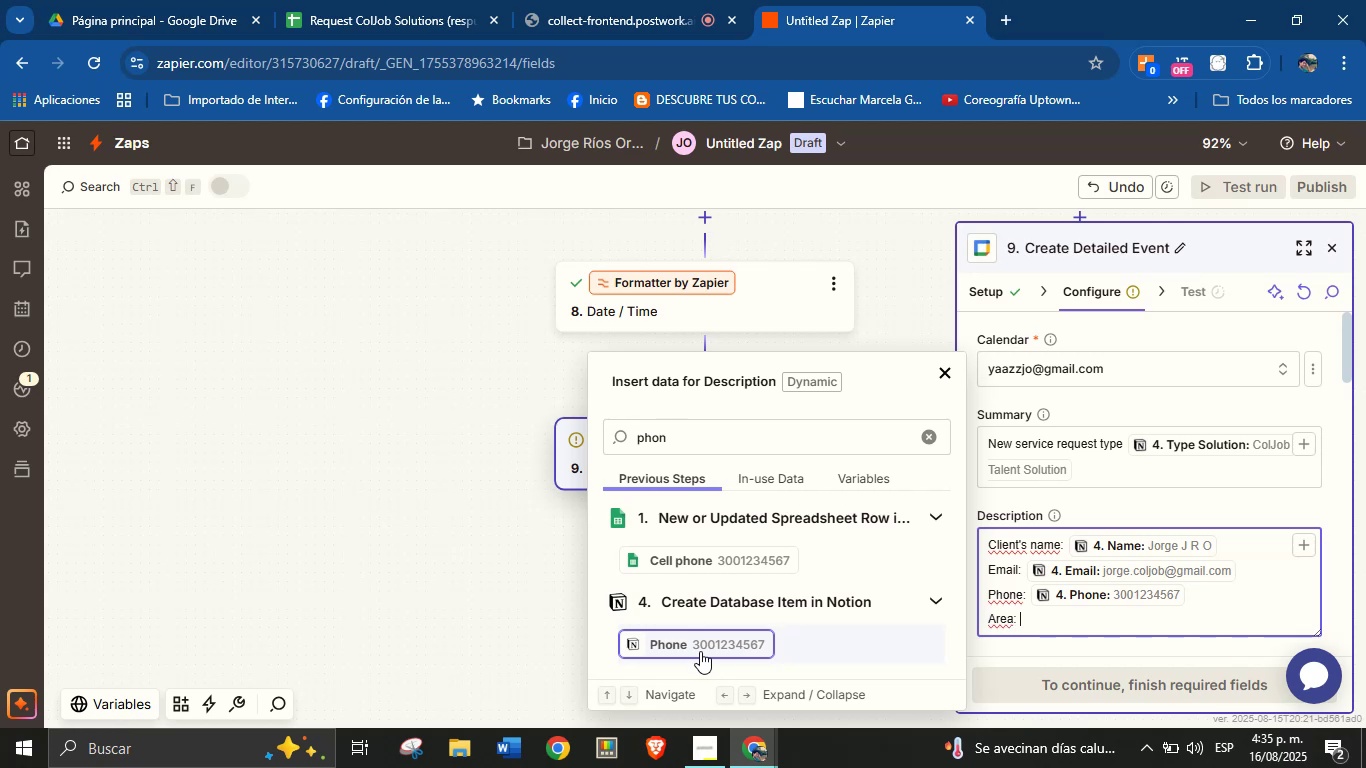 
double_click([718, 443])
 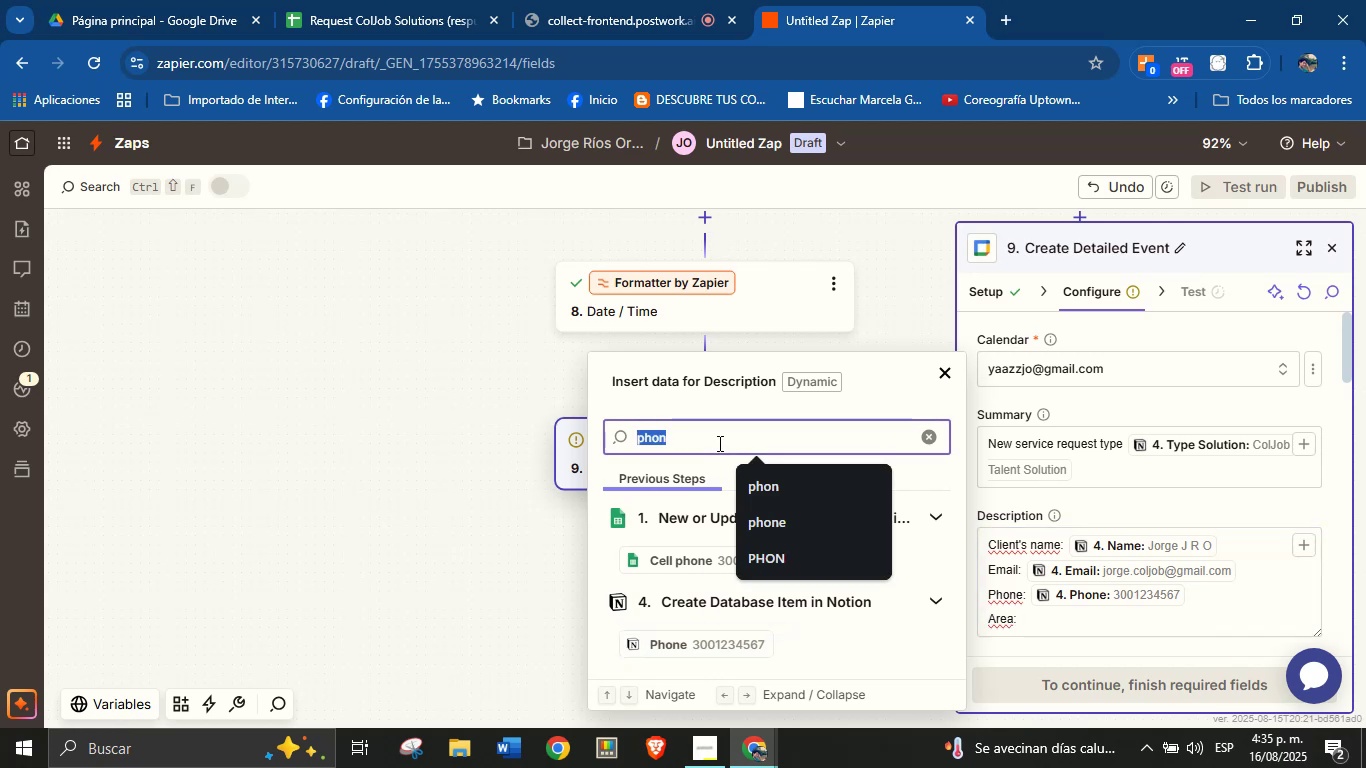 
type(area)
 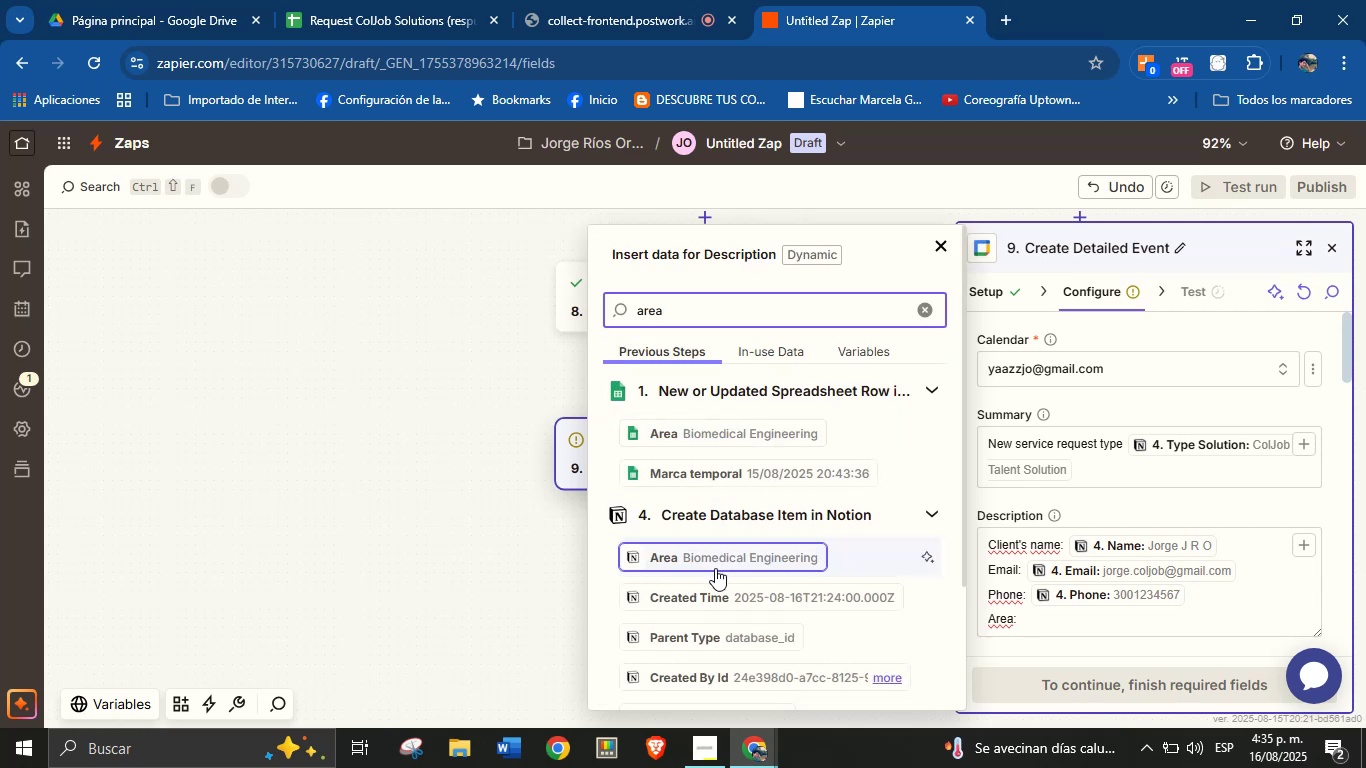 
left_click([718, 558])
 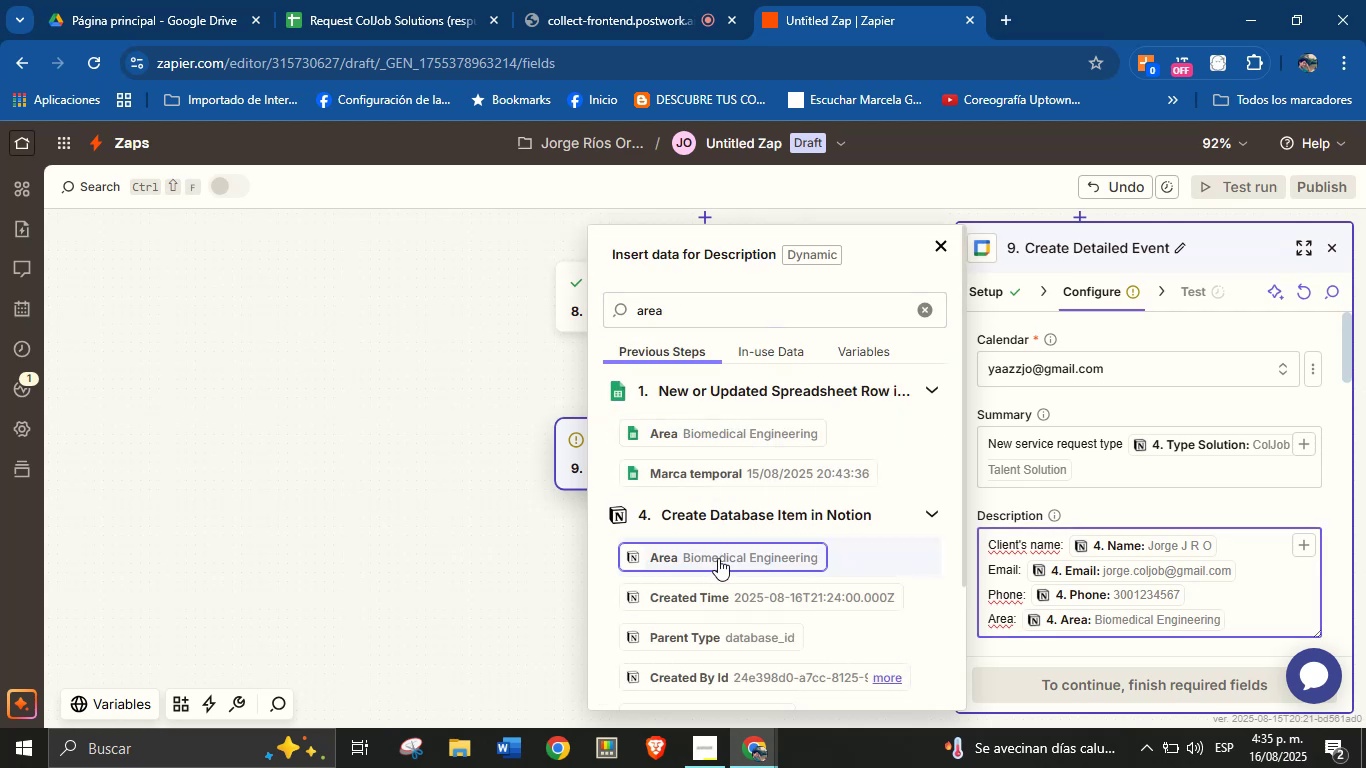 
key(Enter)
 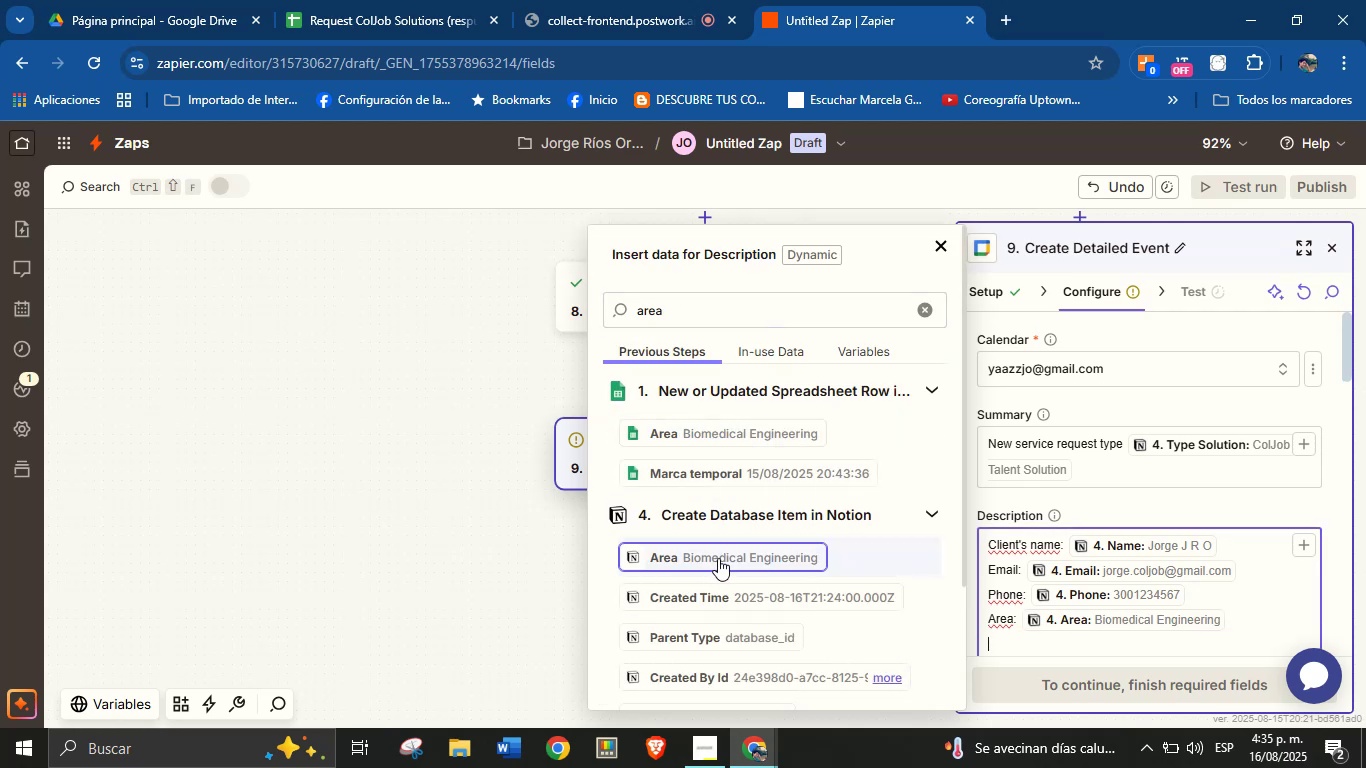 
type(Description> )
 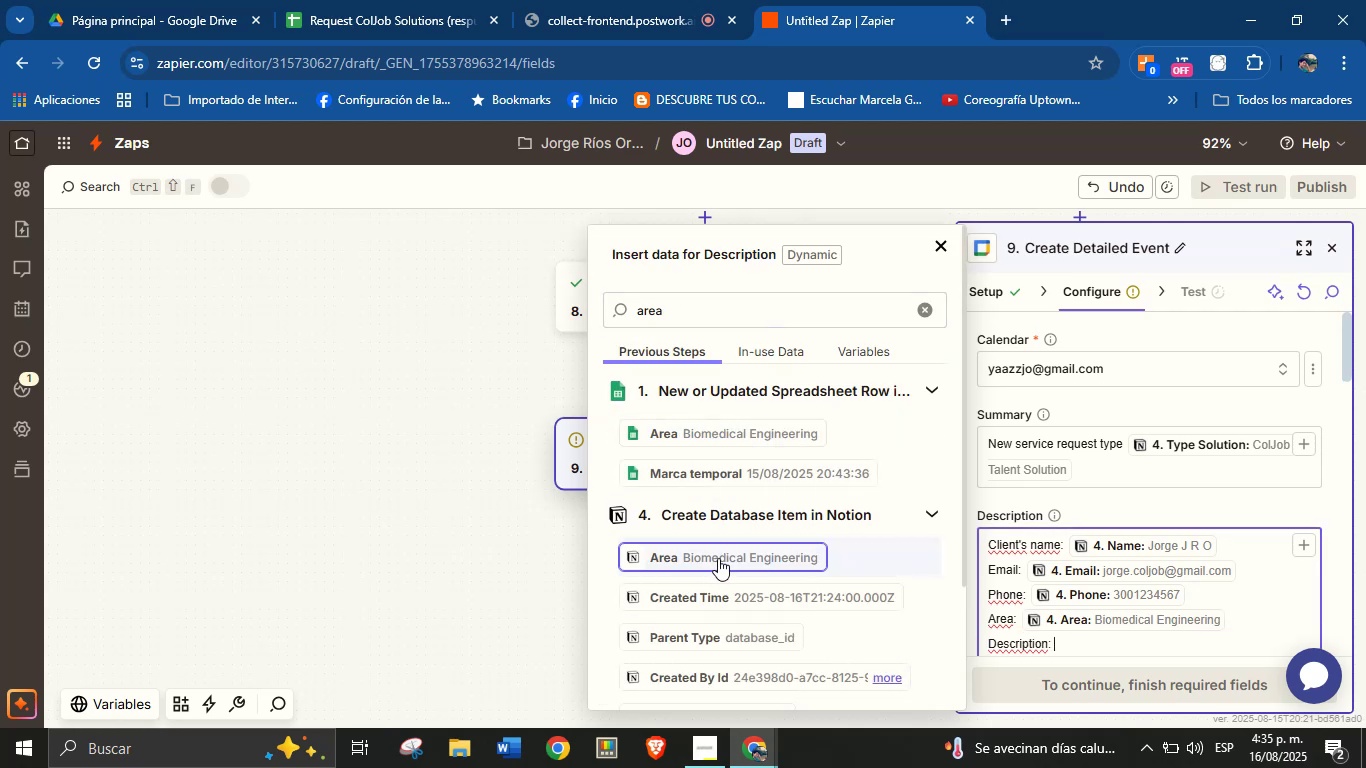 
double_click([751, 319])
 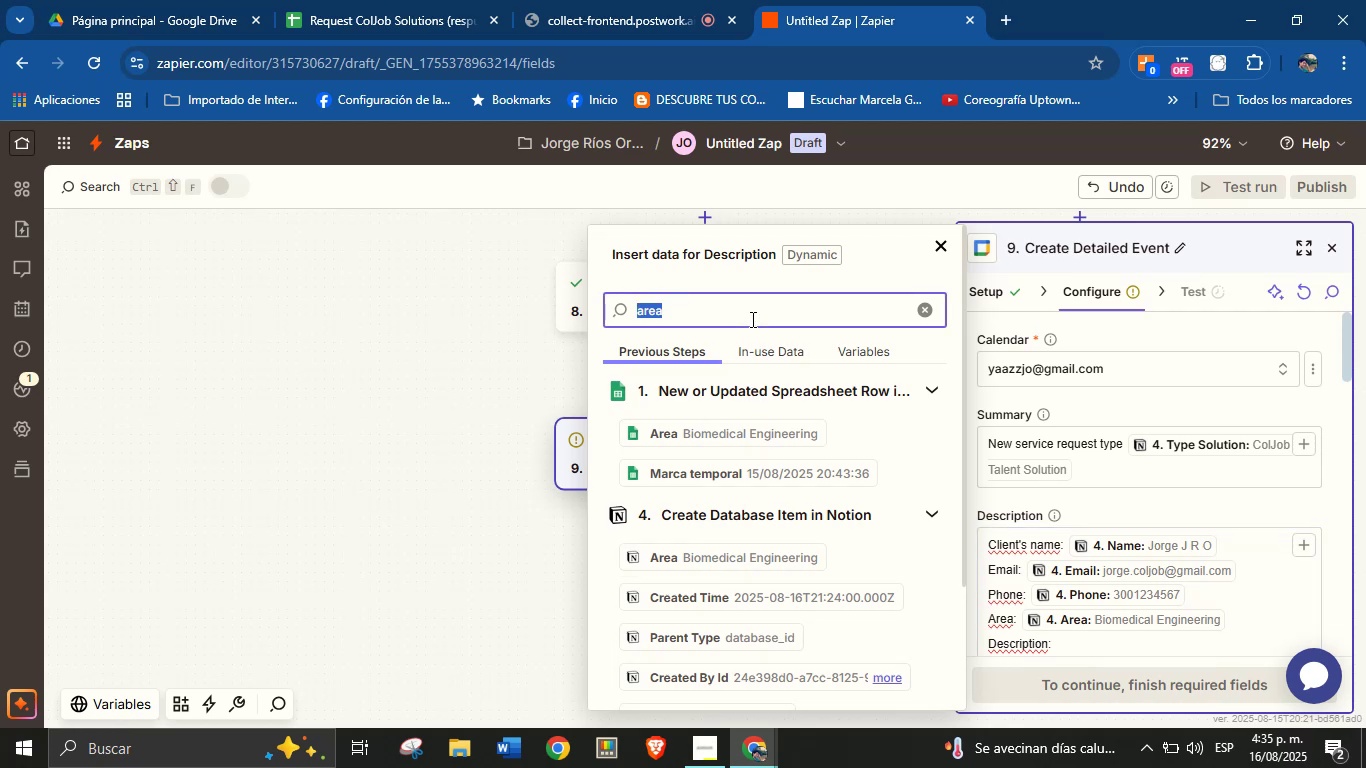 
type(des)
 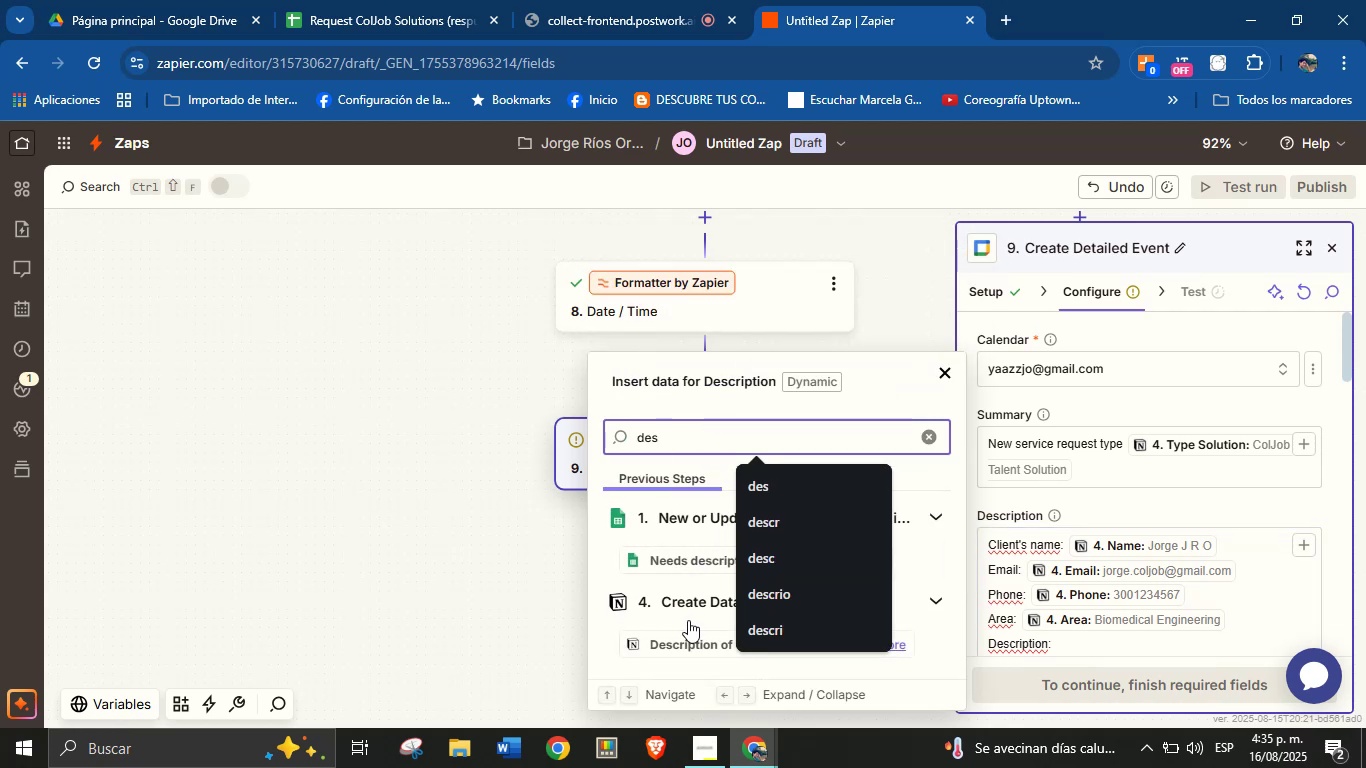 
left_click([691, 640])
 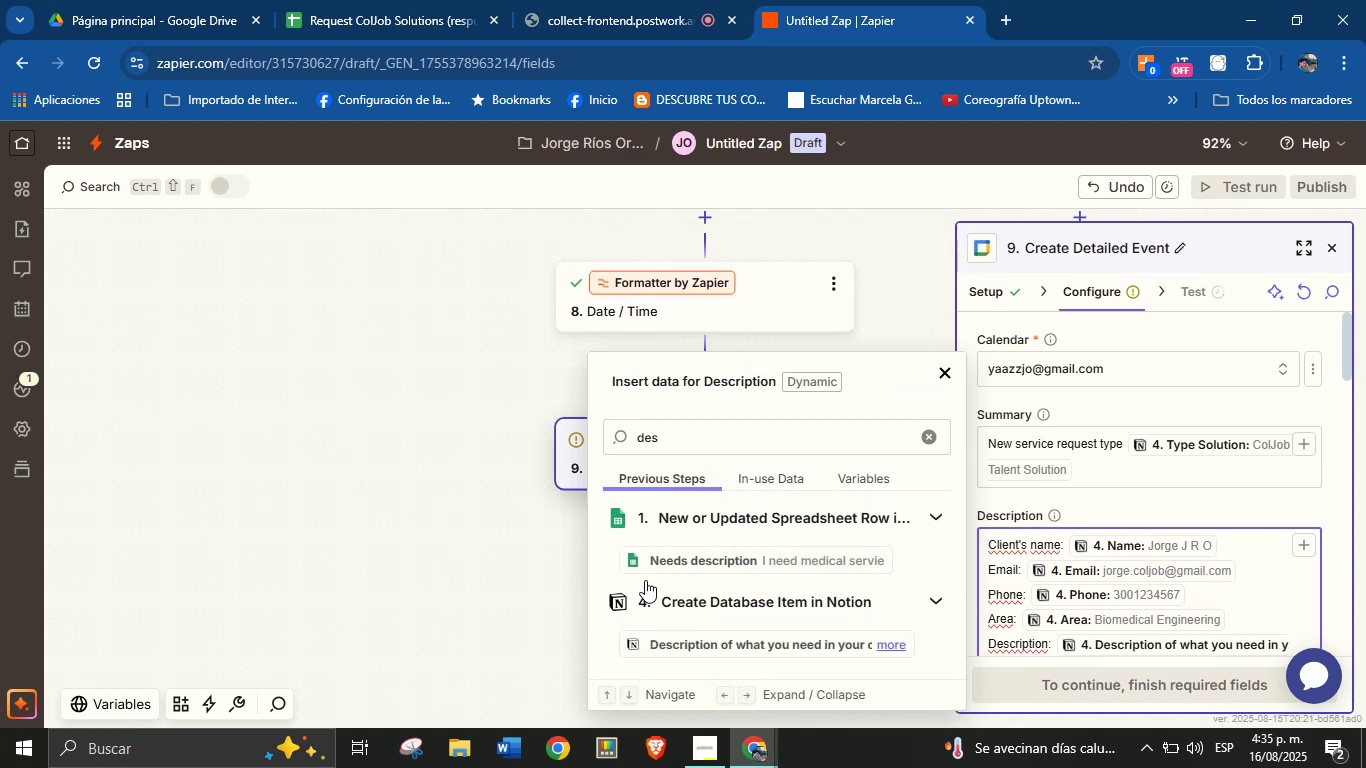 
wait(5.35)
 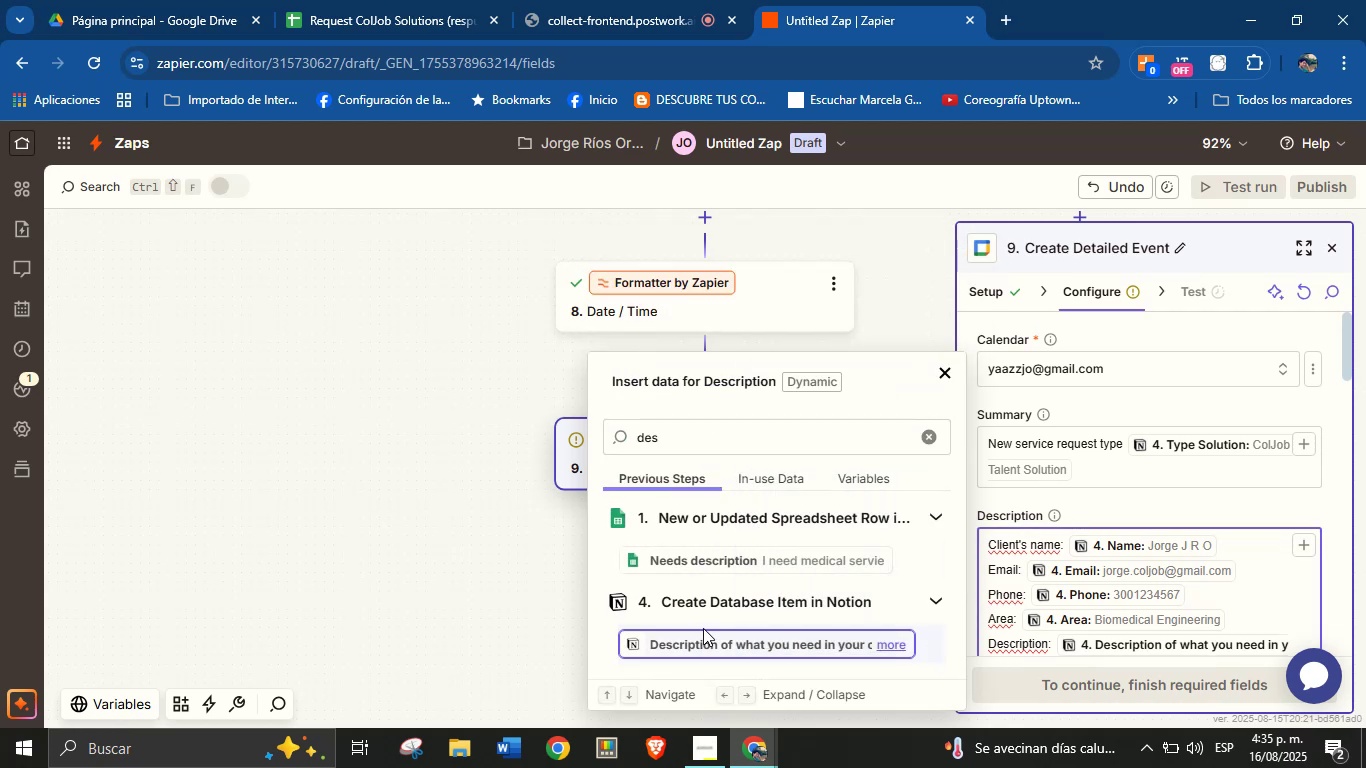 
left_click([1087, 508])
 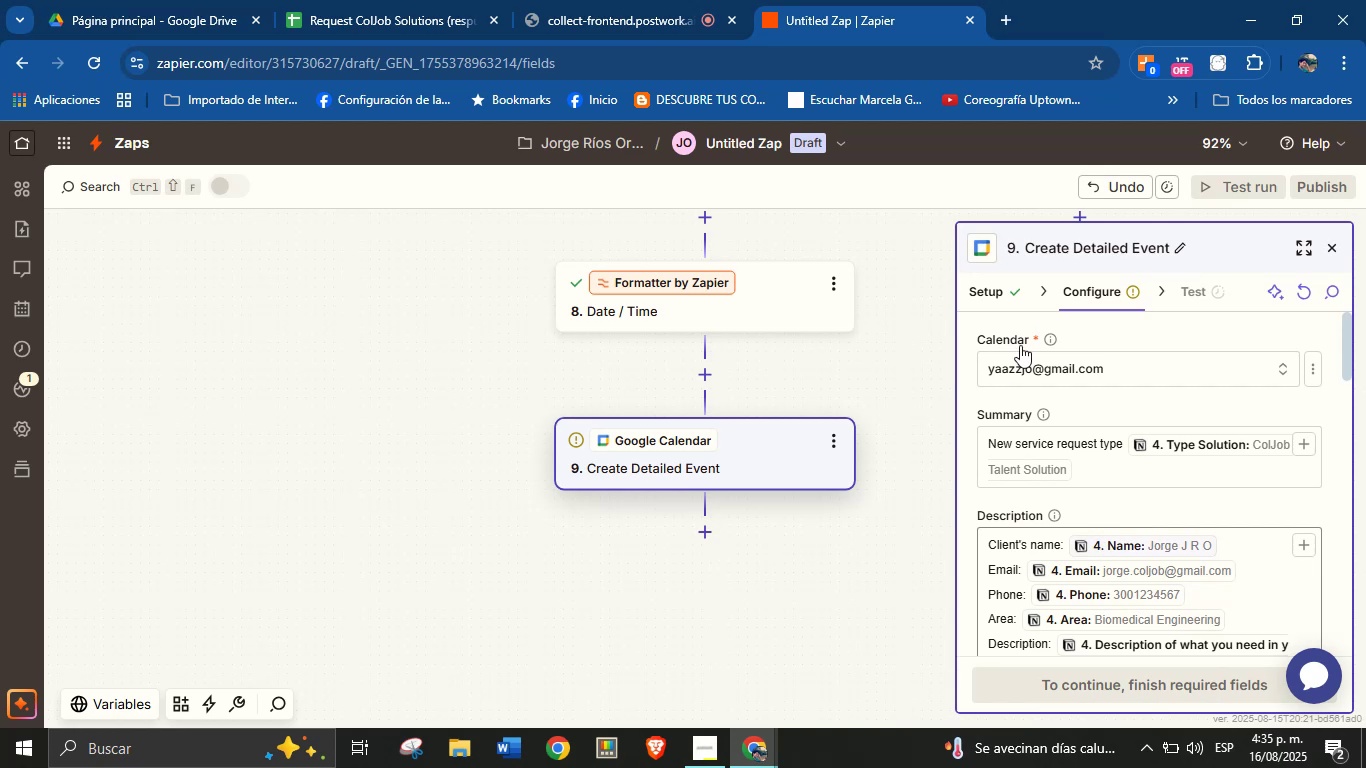 
scroll: coordinate [1182, 503], scroll_direction: down, amount: 2.0
 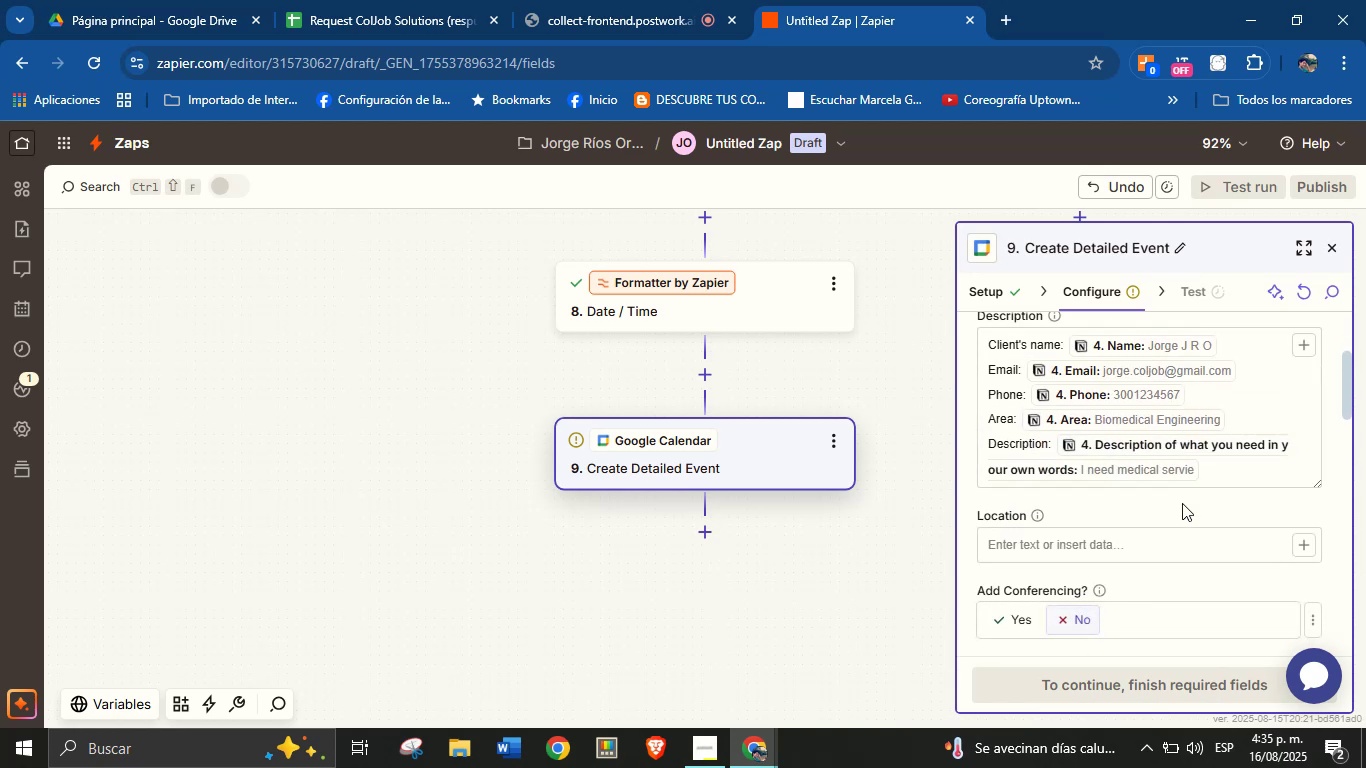 
scroll: coordinate [1177, 504], scroll_direction: up, amount: 2.0
 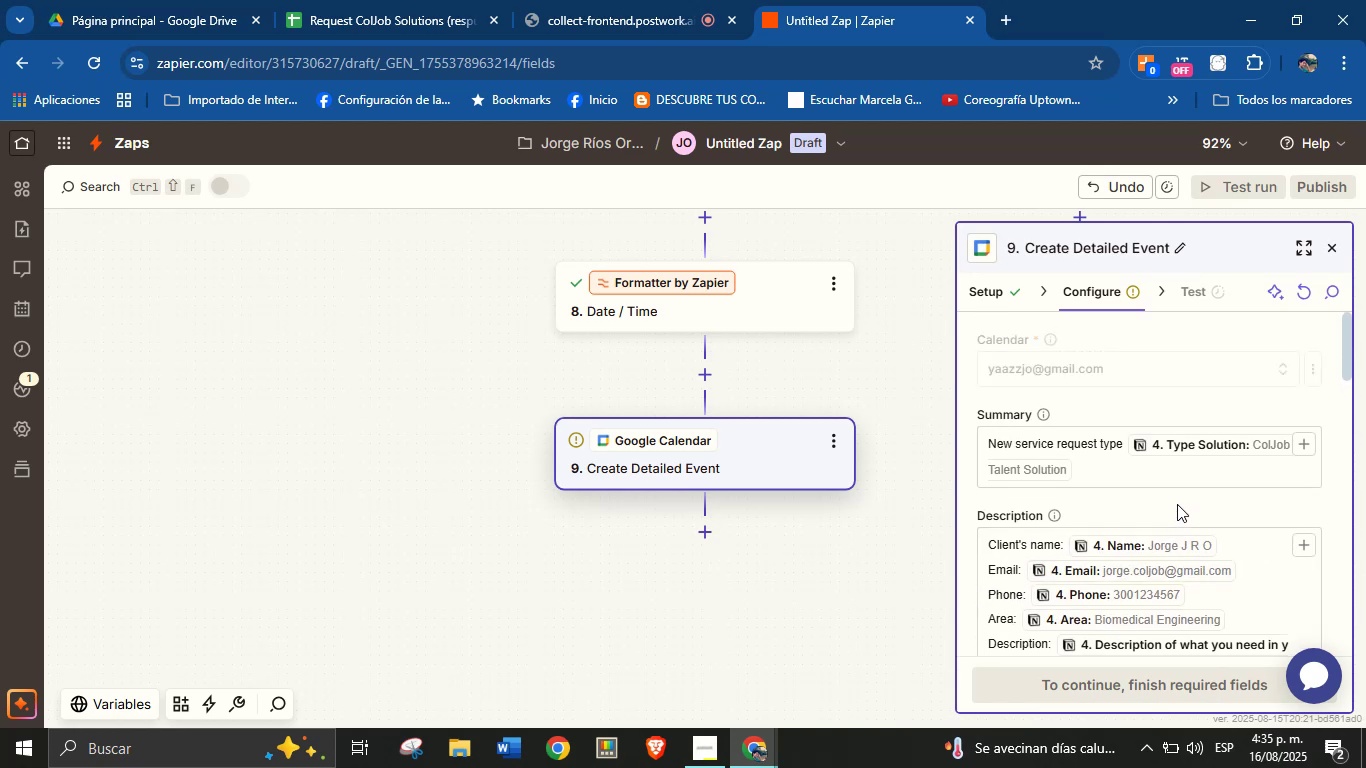 
scroll: coordinate [1177, 504], scroll_direction: down, amount: 1.0
 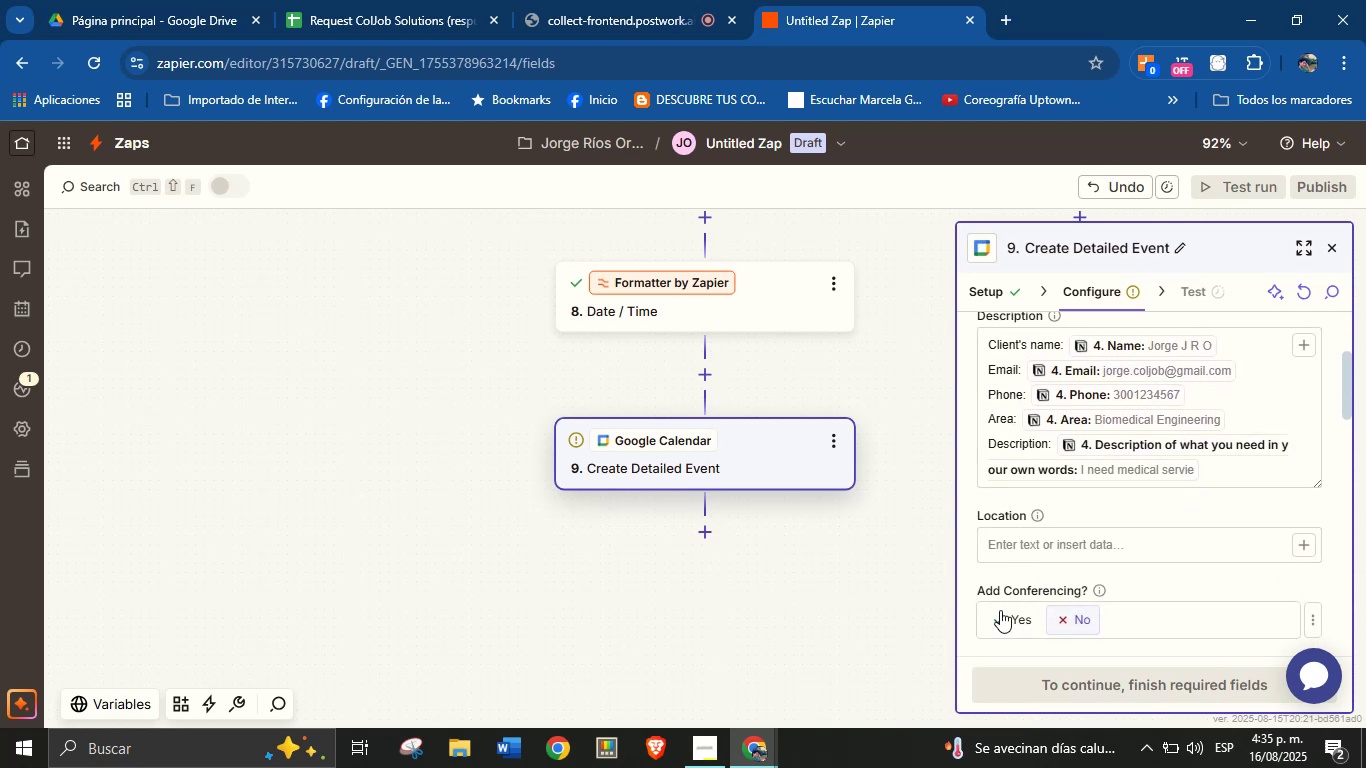 
left_click([1002, 610])
 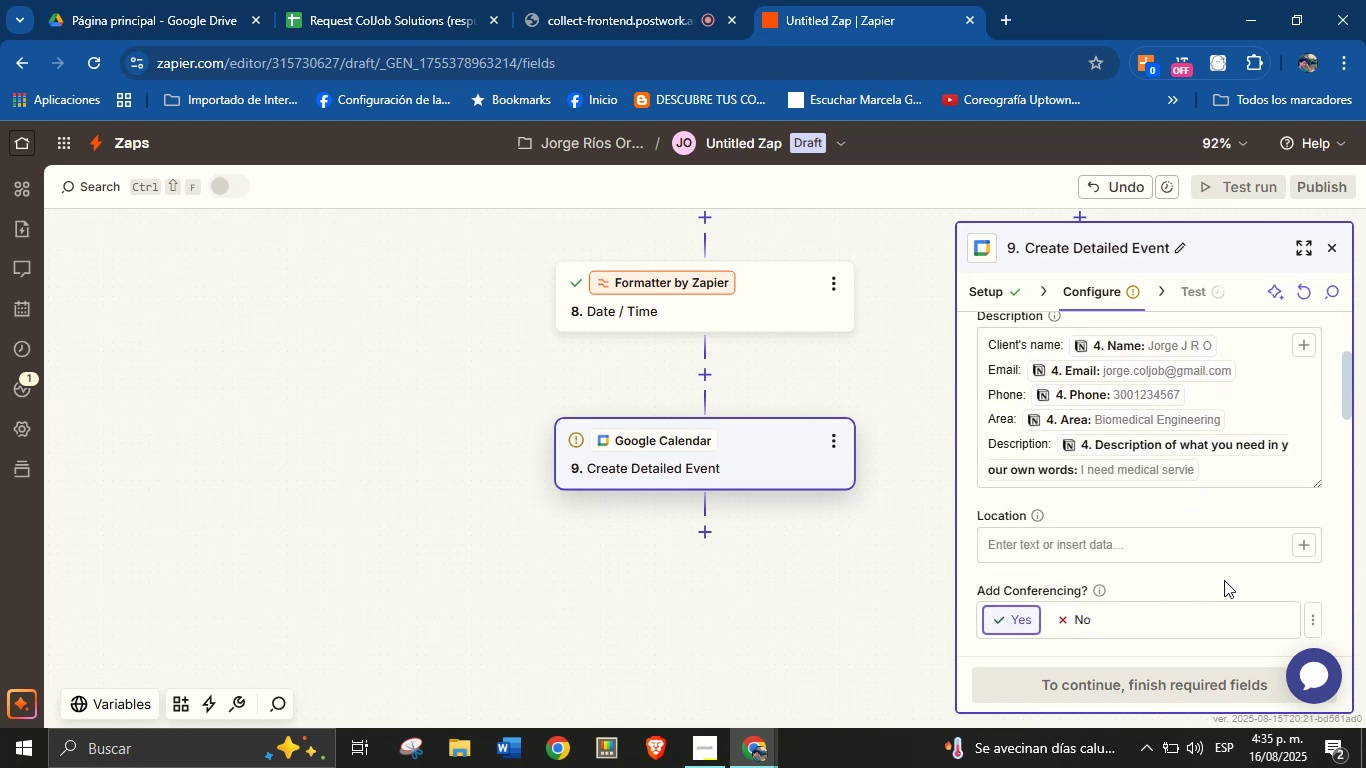 
left_click([1227, 577])
 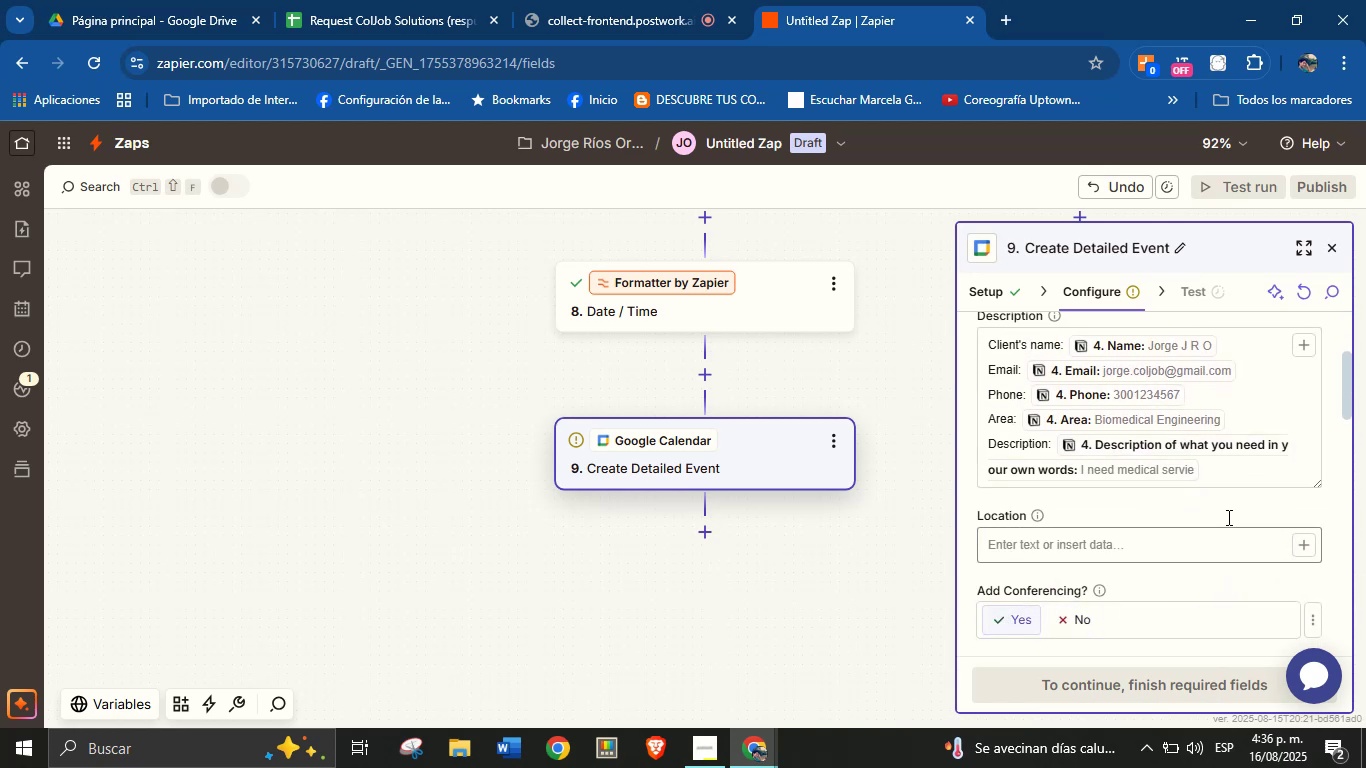 
scroll: coordinate [1220, 464], scroll_direction: none, amount: 0.0
 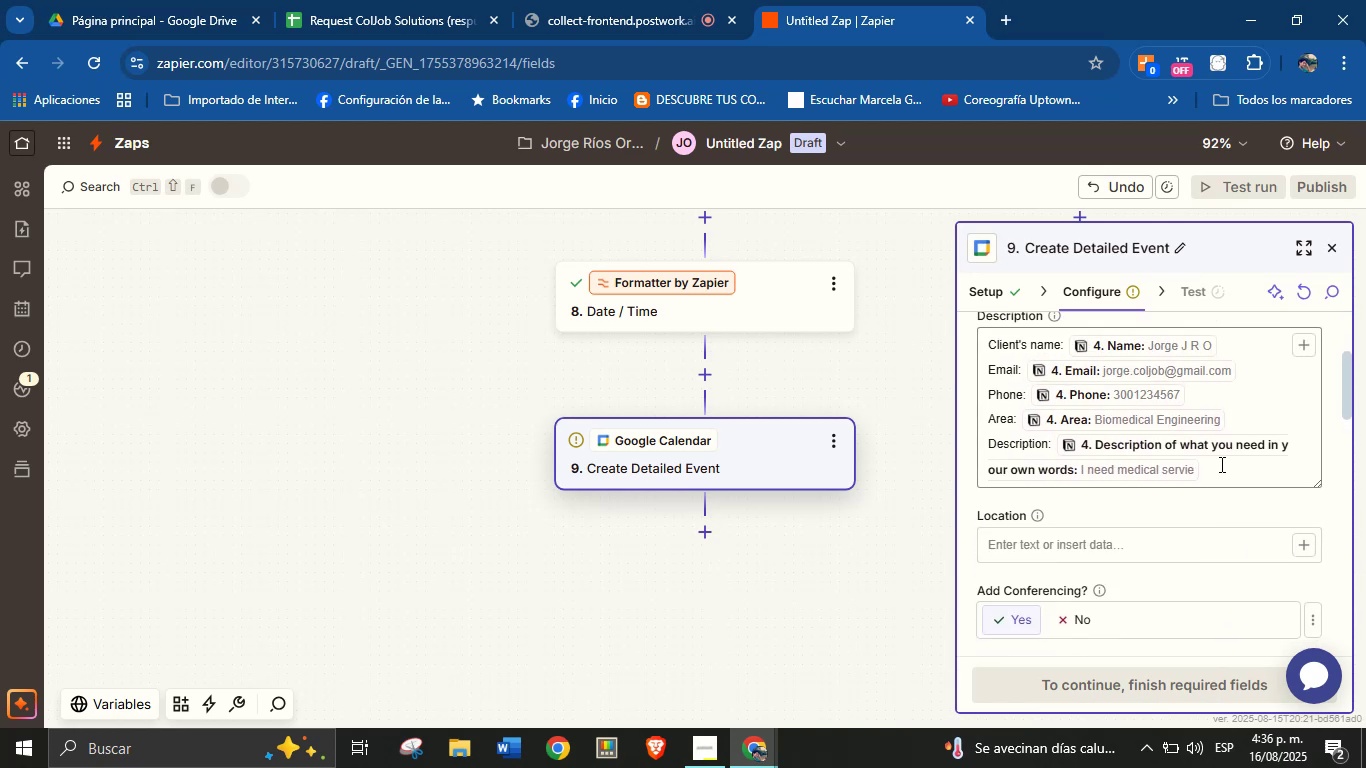 
scroll: coordinate [1201, 471], scroll_direction: down, amount: 2.0
 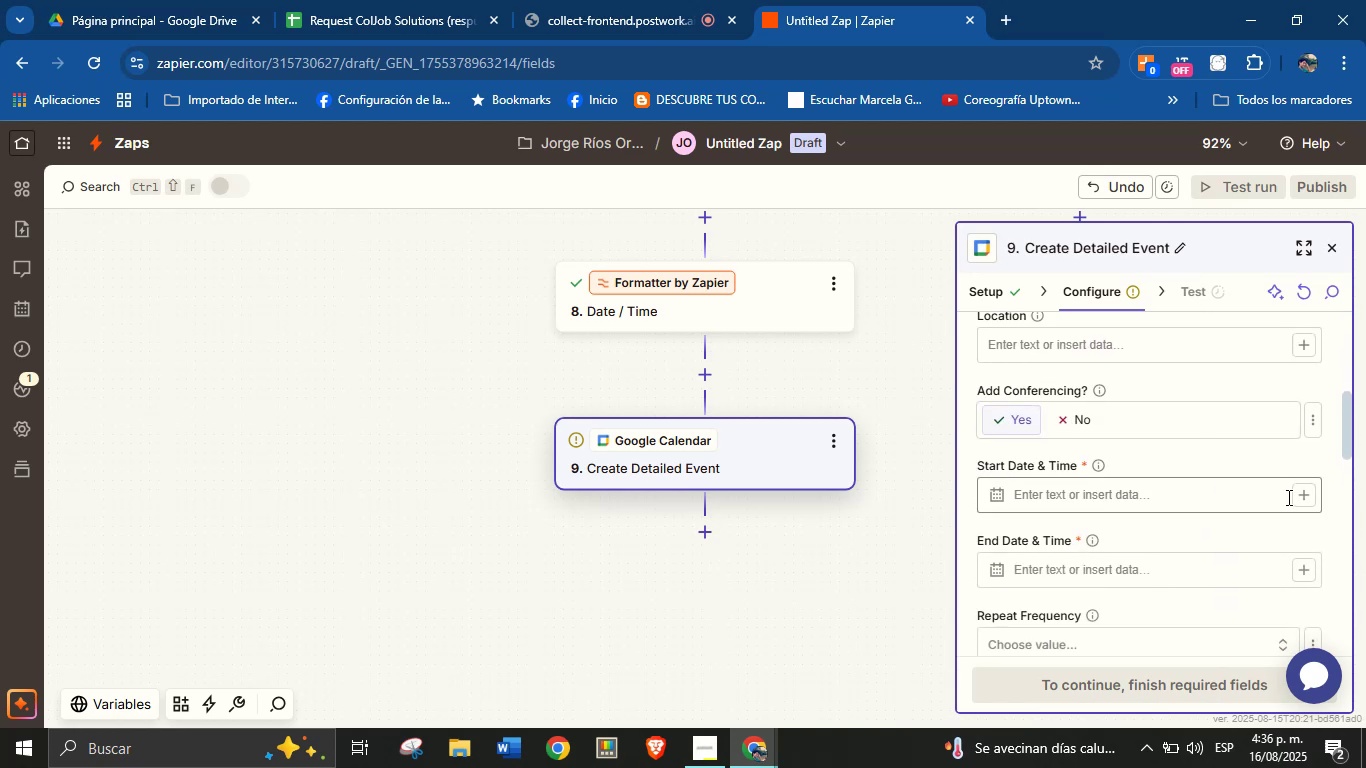 
left_click([1300, 496])
 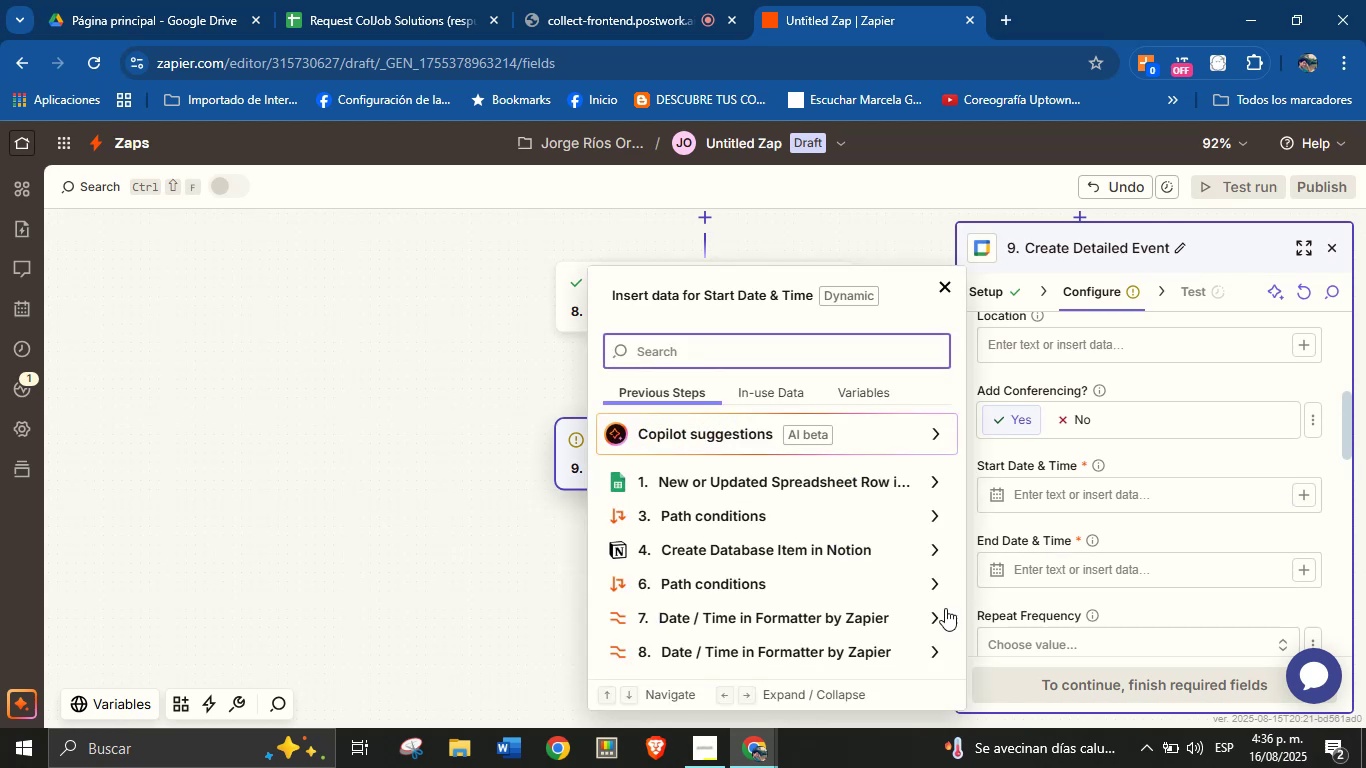 
left_click([934, 619])
 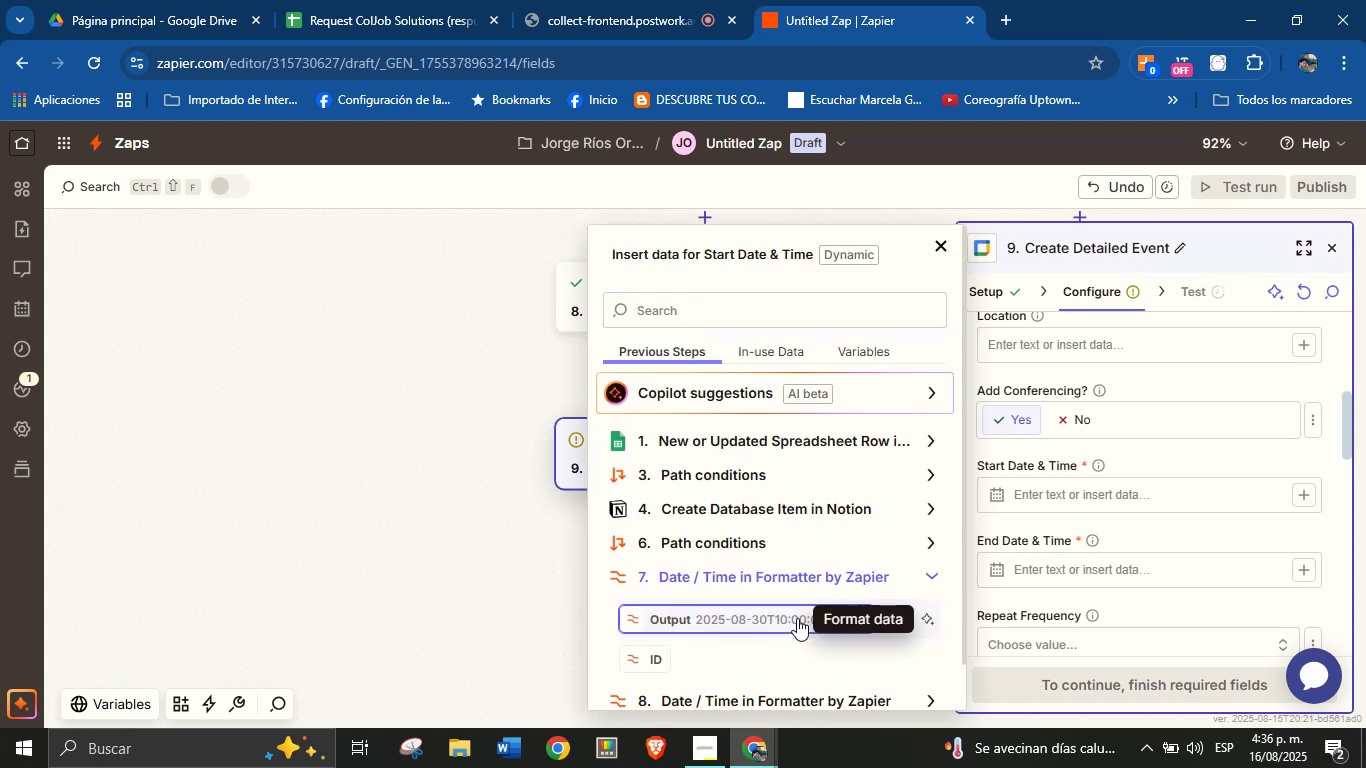 
left_click([776, 616])
 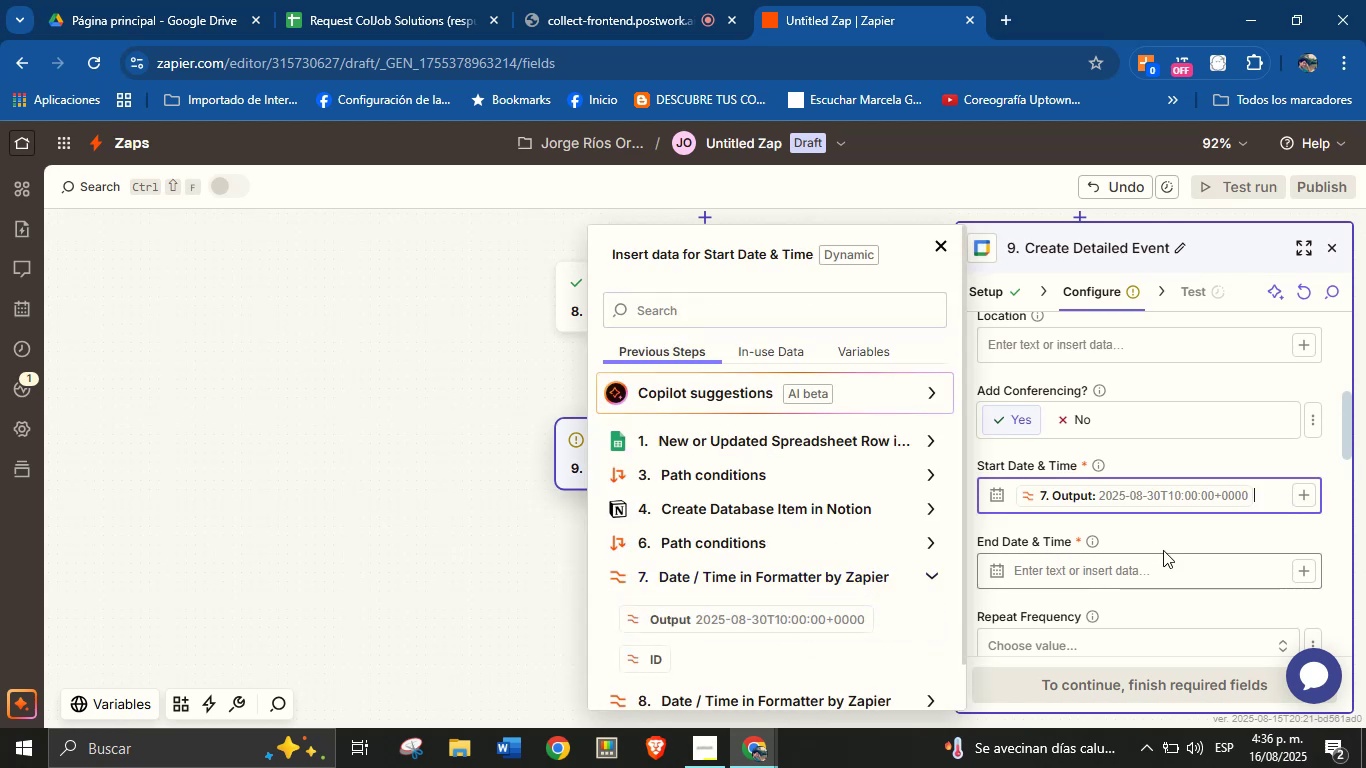 
left_click([1181, 540])
 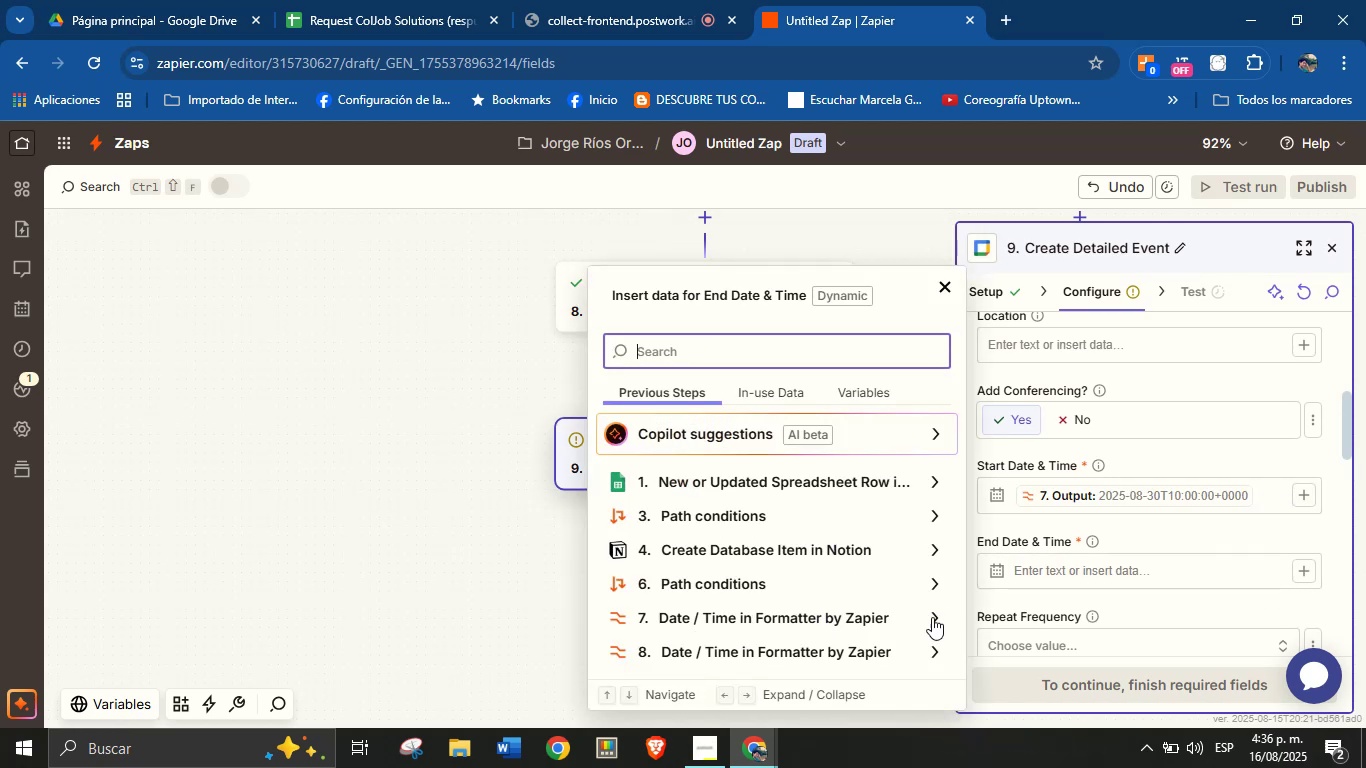 
left_click([925, 647])
 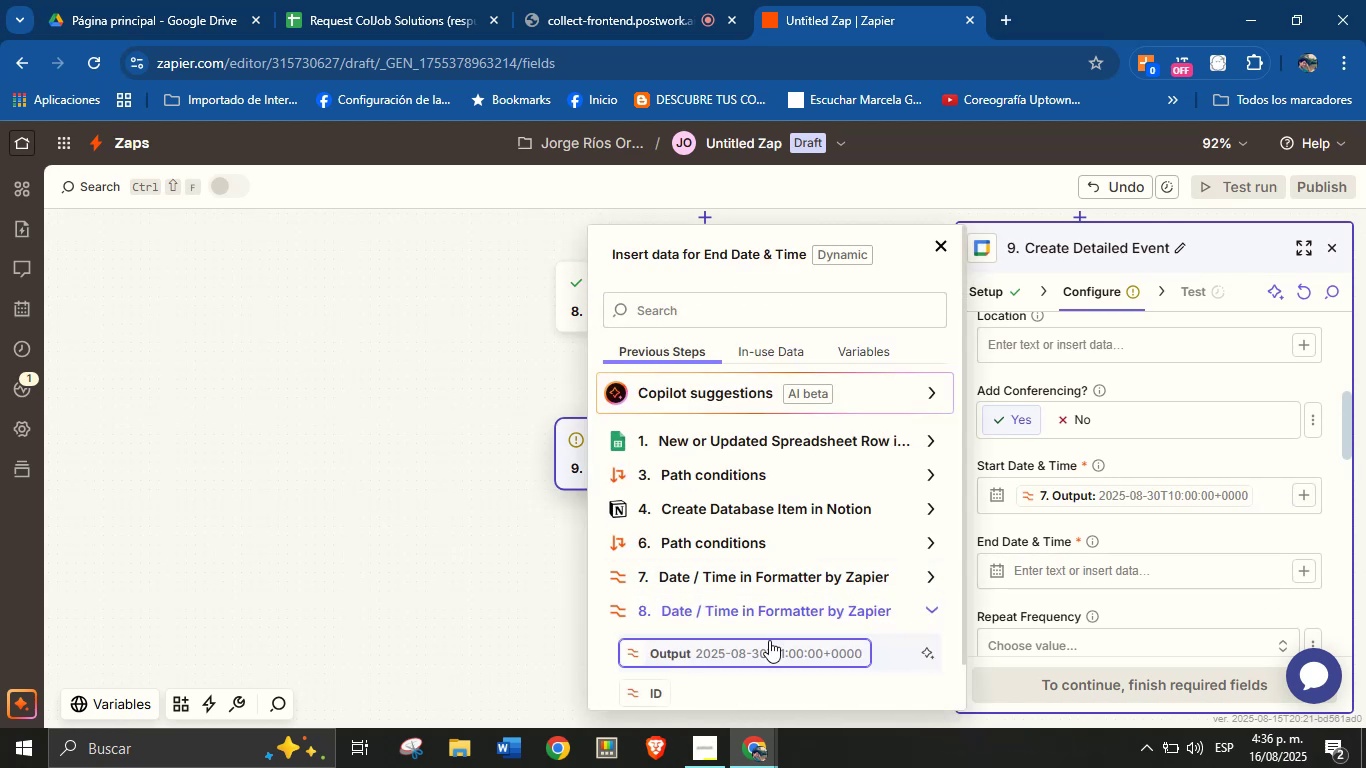 
left_click([769, 648])
 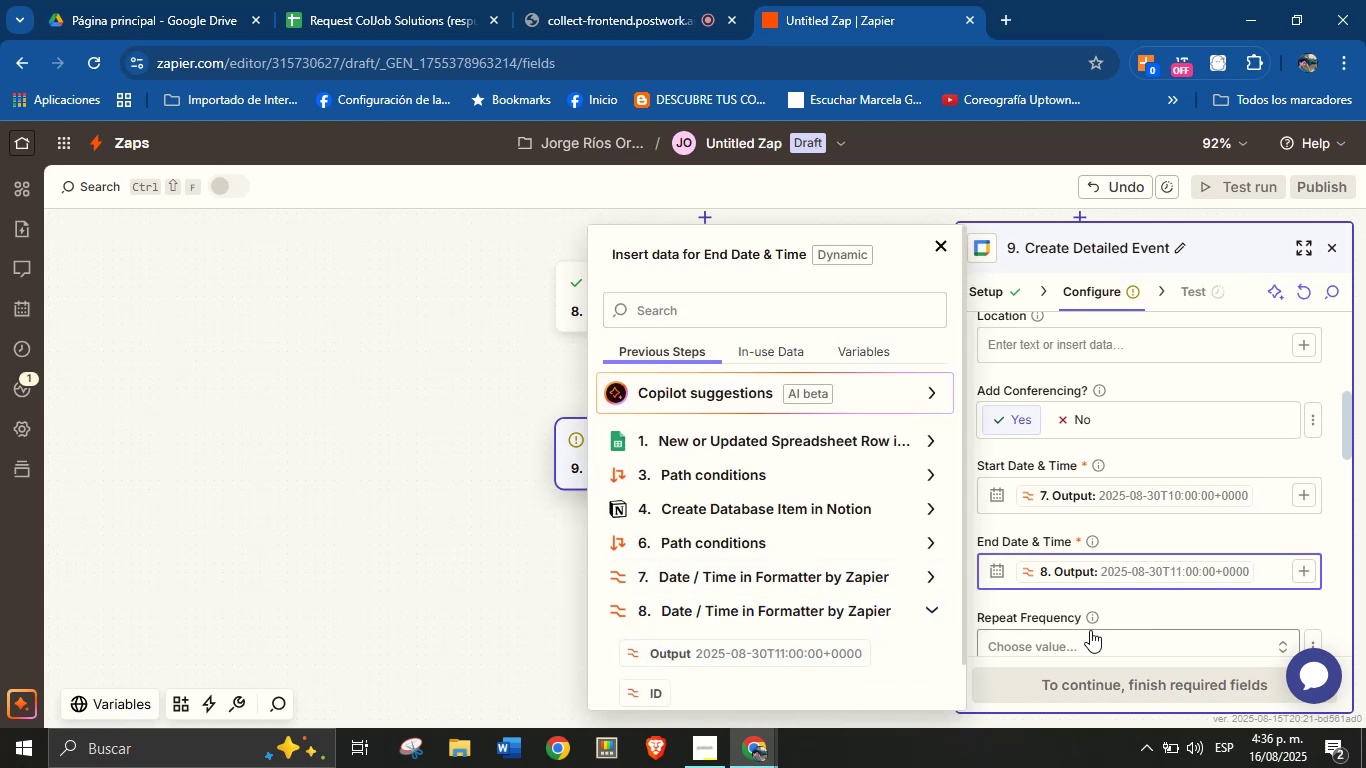 
left_click([1167, 612])
 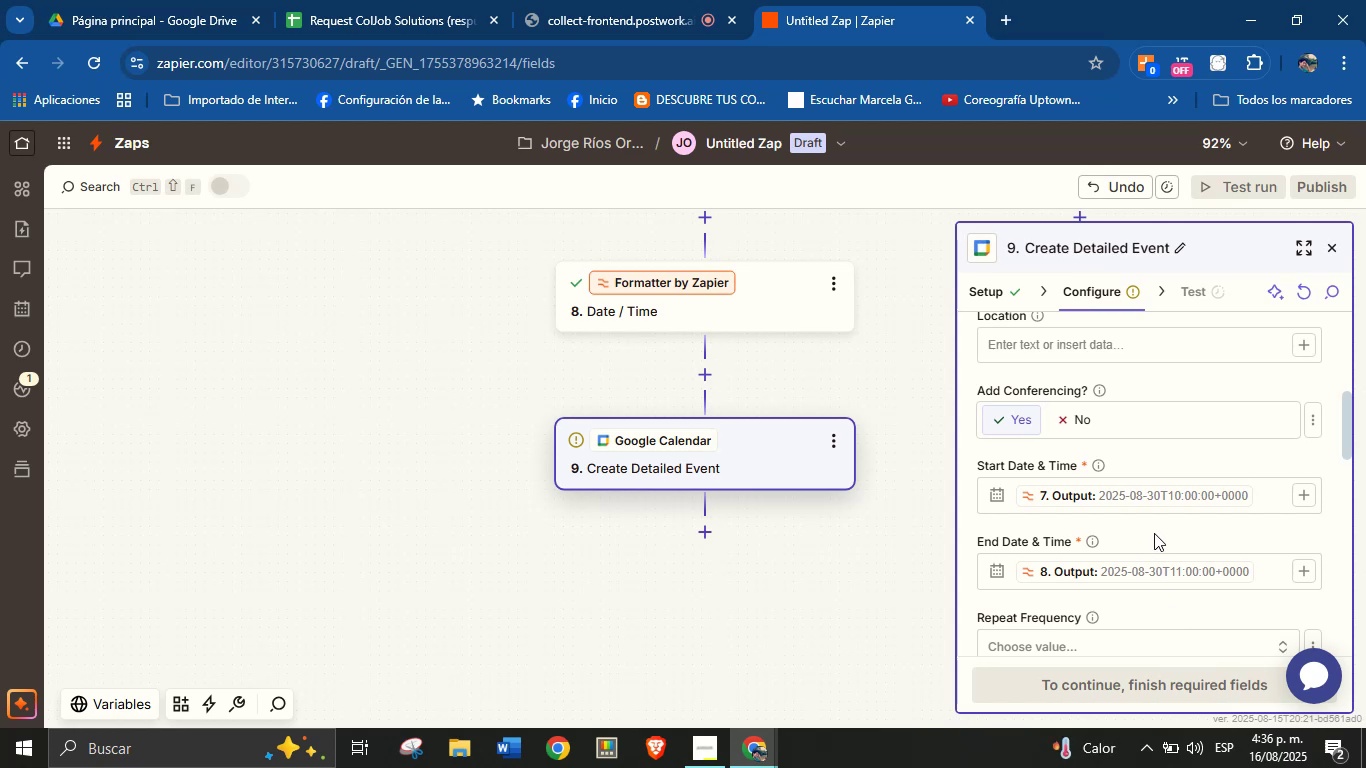 
scroll: coordinate [1163, 504], scroll_direction: down, amount: 8.0
 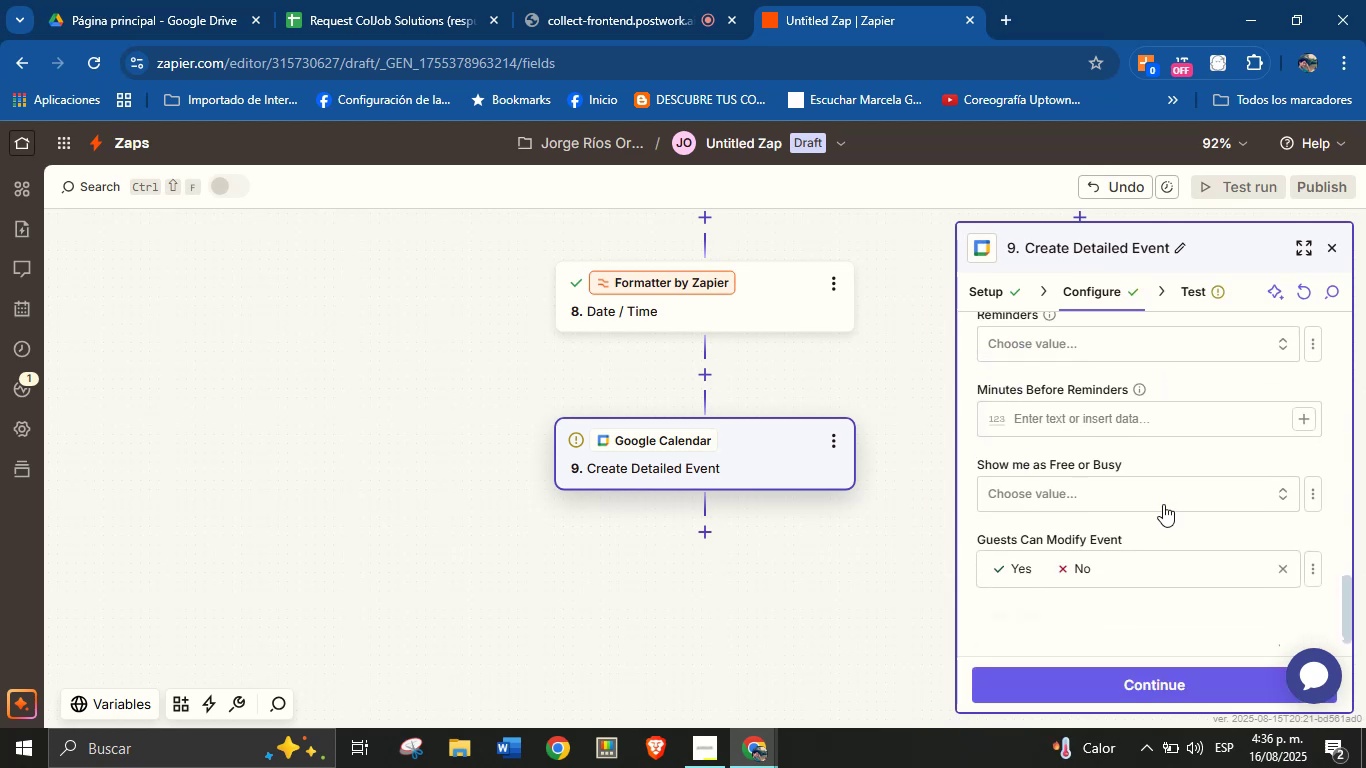 
scroll: coordinate [1163, 504], scroll_direction: up, amount: 1.0
 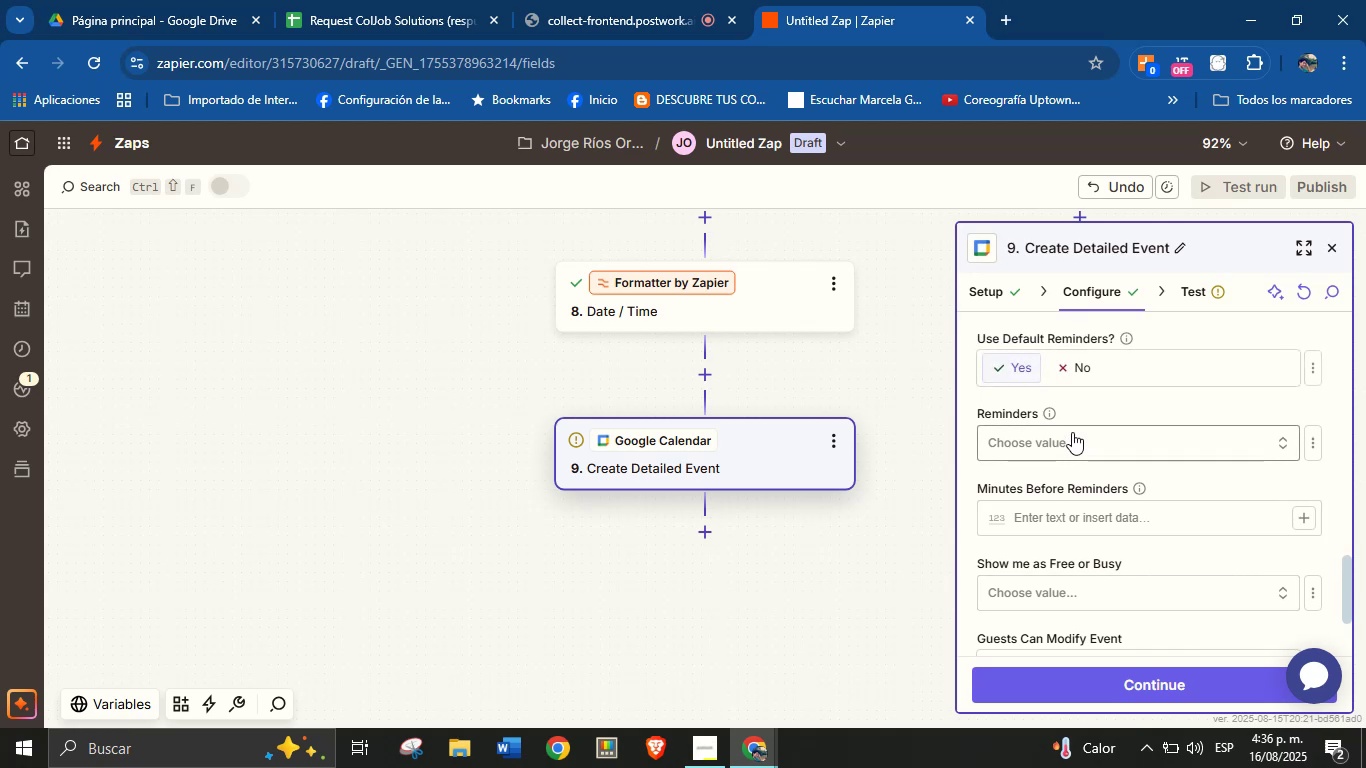 
left_click([1071, 367])
 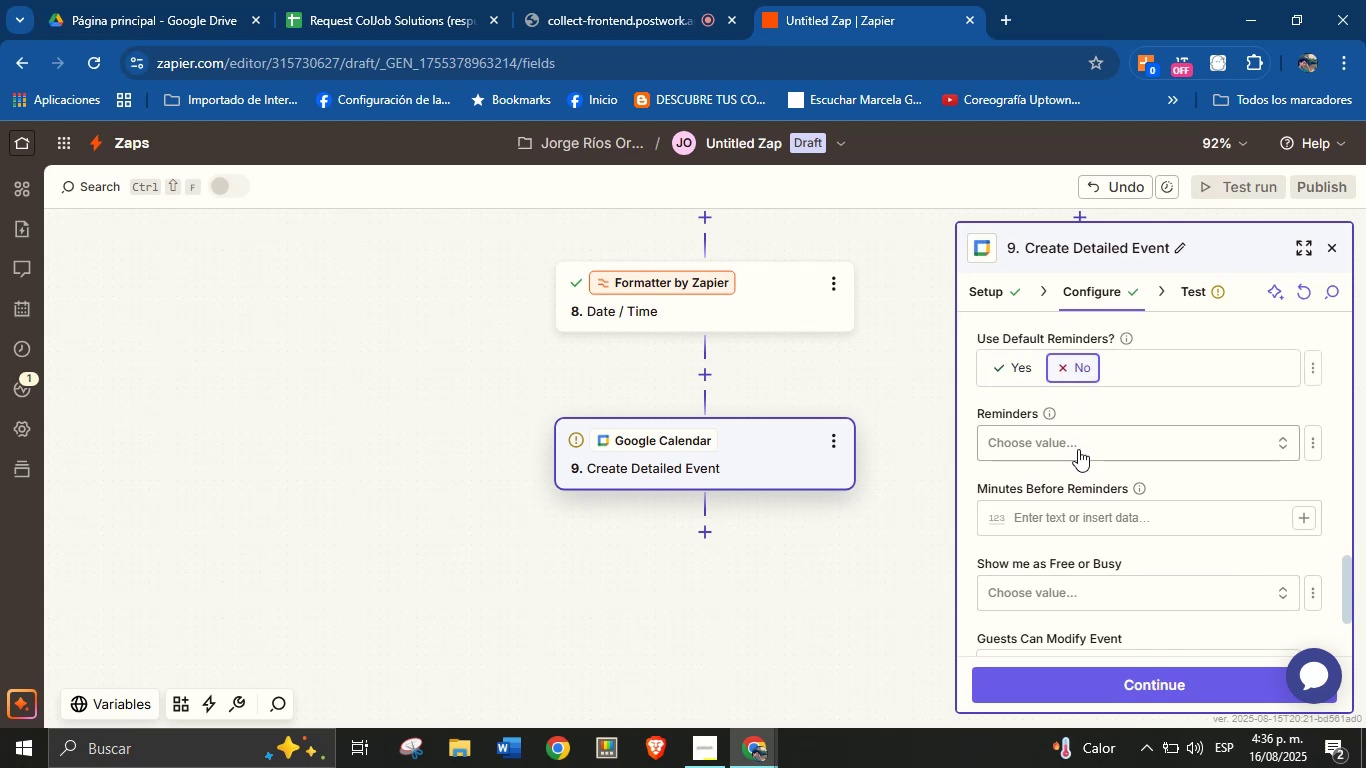 
left_click([1078, 449])
 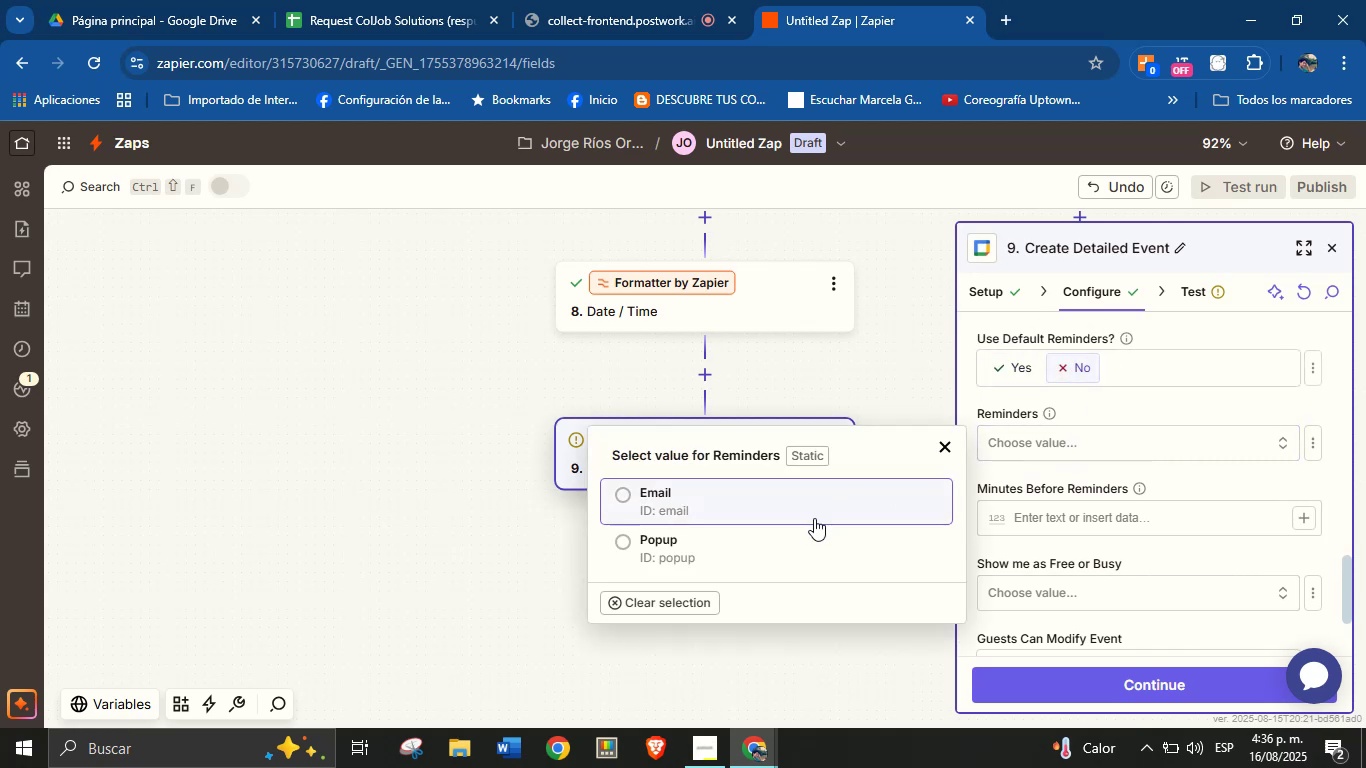 
left_click([821, 506])
 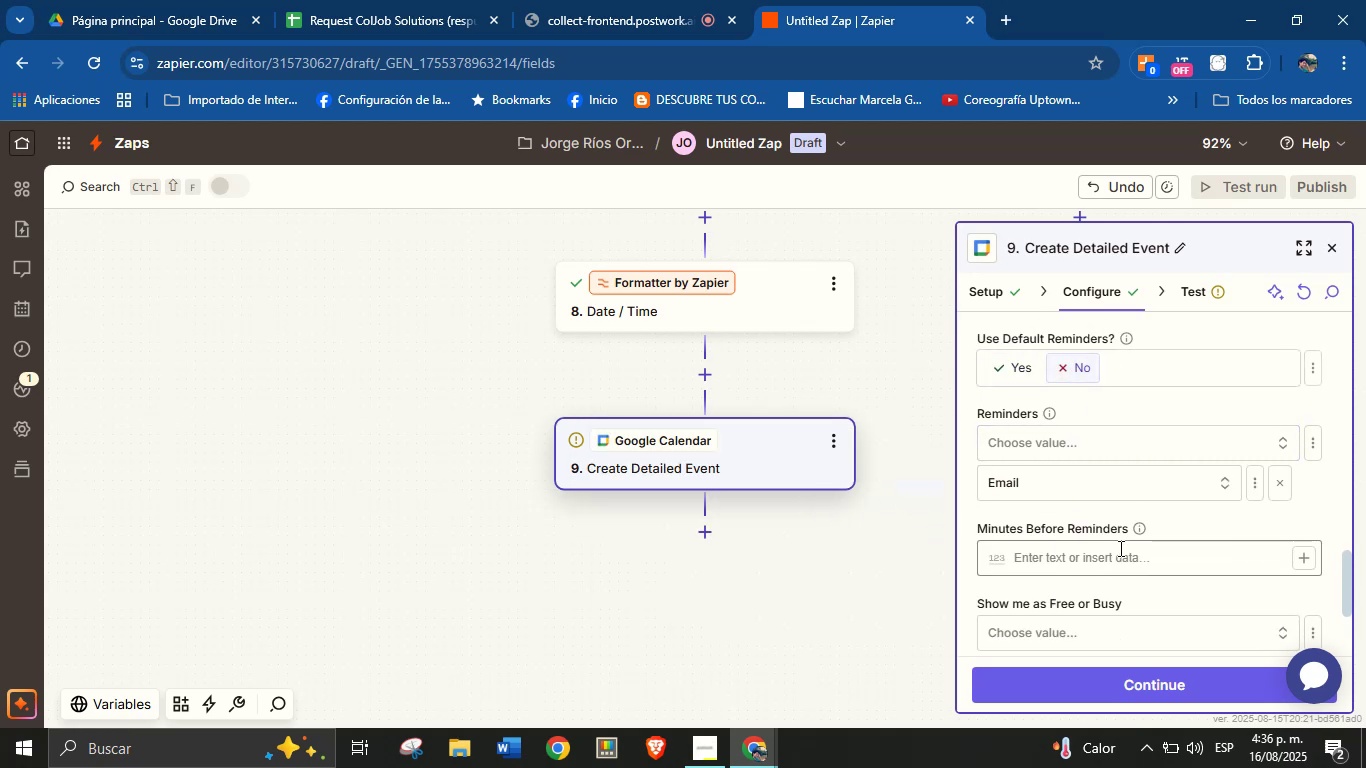 
left_click([1119, 551])
 